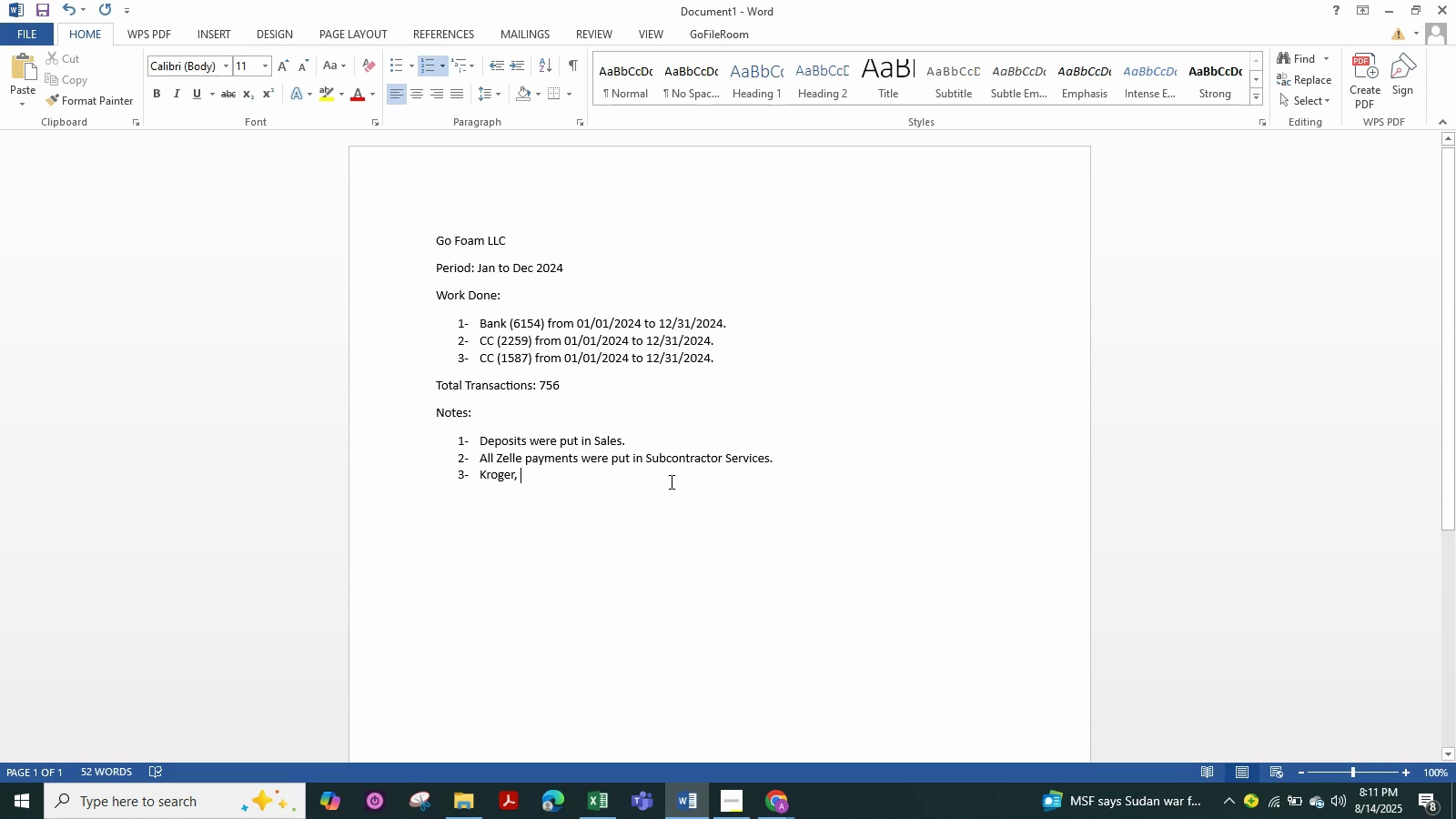 
type(7 ELeven, )
key(Backspace)
key(Backspace)
key(Backspace)
key(Backspace)
key(Backspace)
key(Backspace)
key(Backspace)
key(Backspace)
key(Tab)
type(ELEVEN)
key(Backspace)
key(Backspace)
key(Backspace)
key(Backspace)
key(Backspace)
key(Backspace)
key(Backspace)
type(ELEVEN, )
key(Tab)
key(Tab)
key(Backspace)
key(Backspace)
type( A)
key(Backspace)
type(WWE)
key(Backspace)
key(Backspace)
type(EE PUT IN AUTOMOBILE EXPENSES.)
 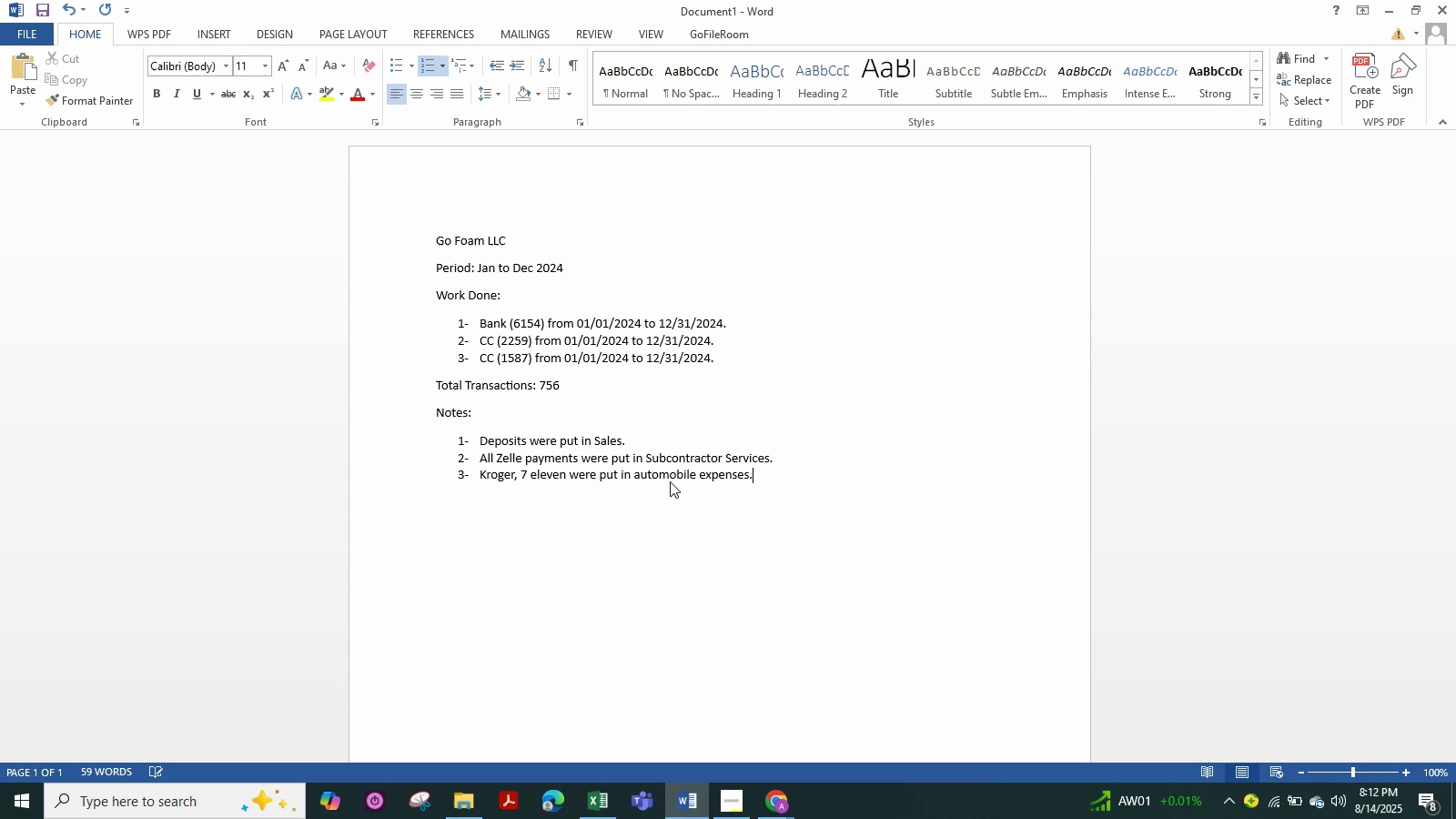 
 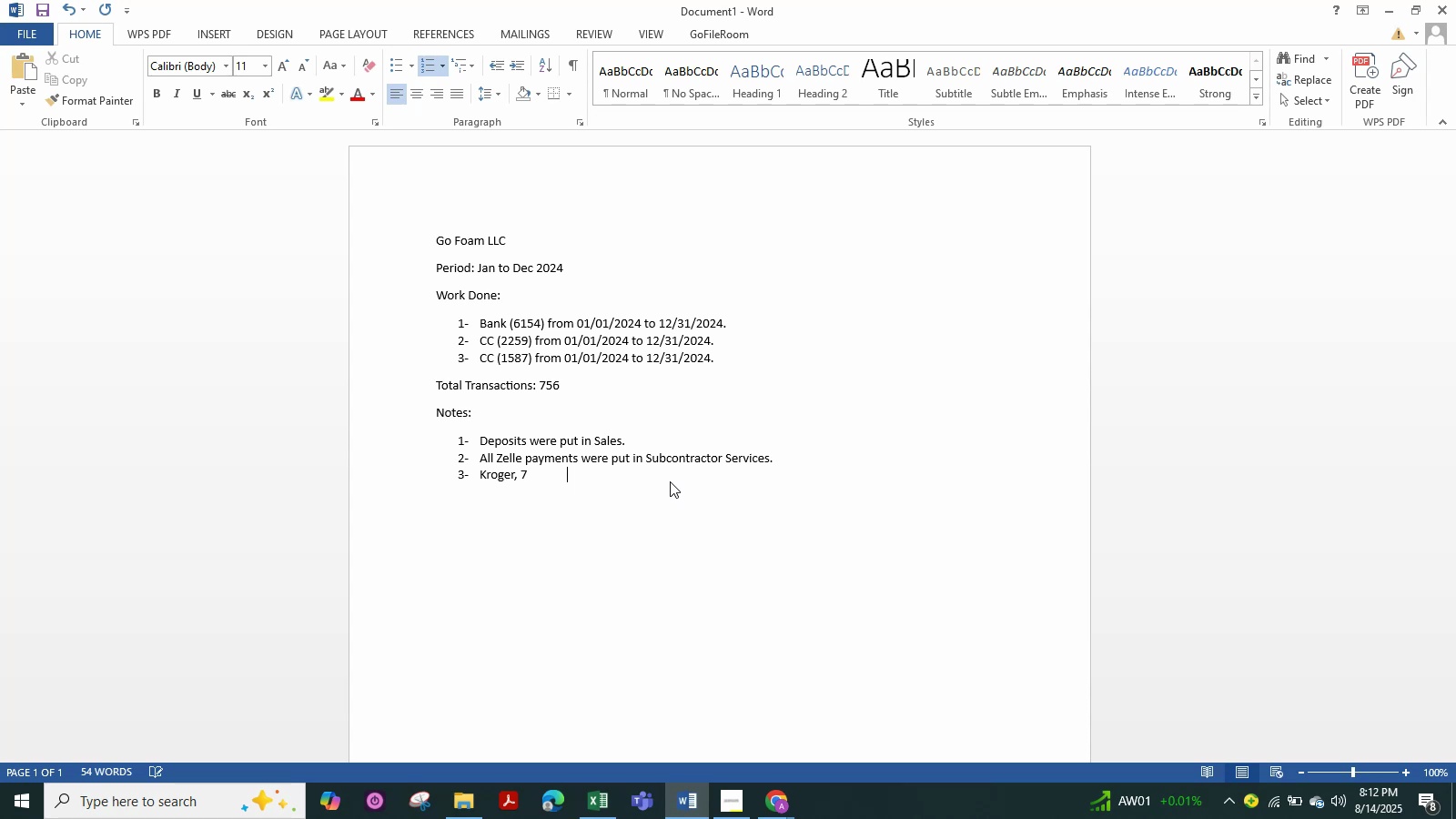 
hold_key(key=AltLeft, duration=0.41)
 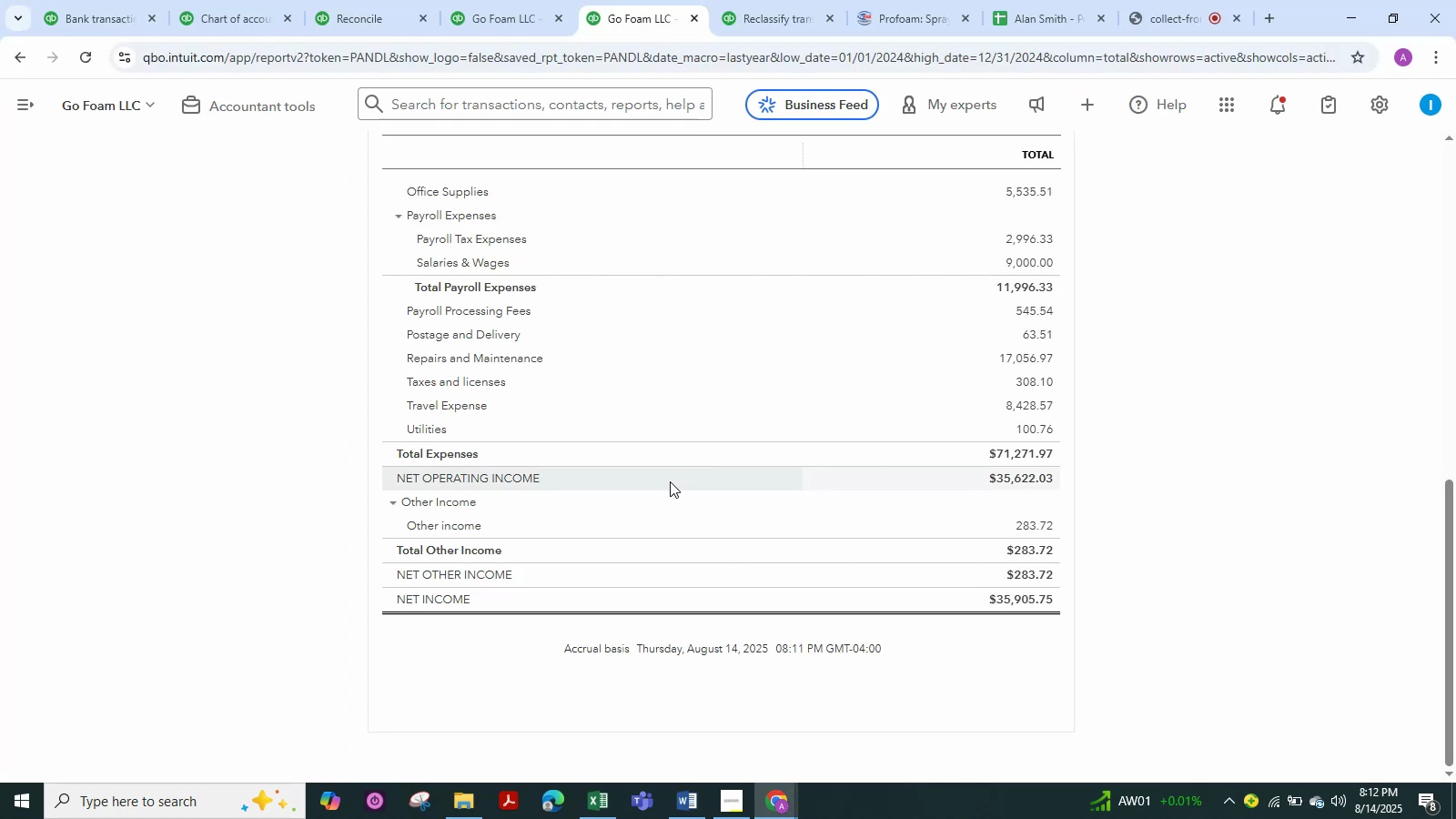 
hold_key(key=AltLeft, duration=0.86)
 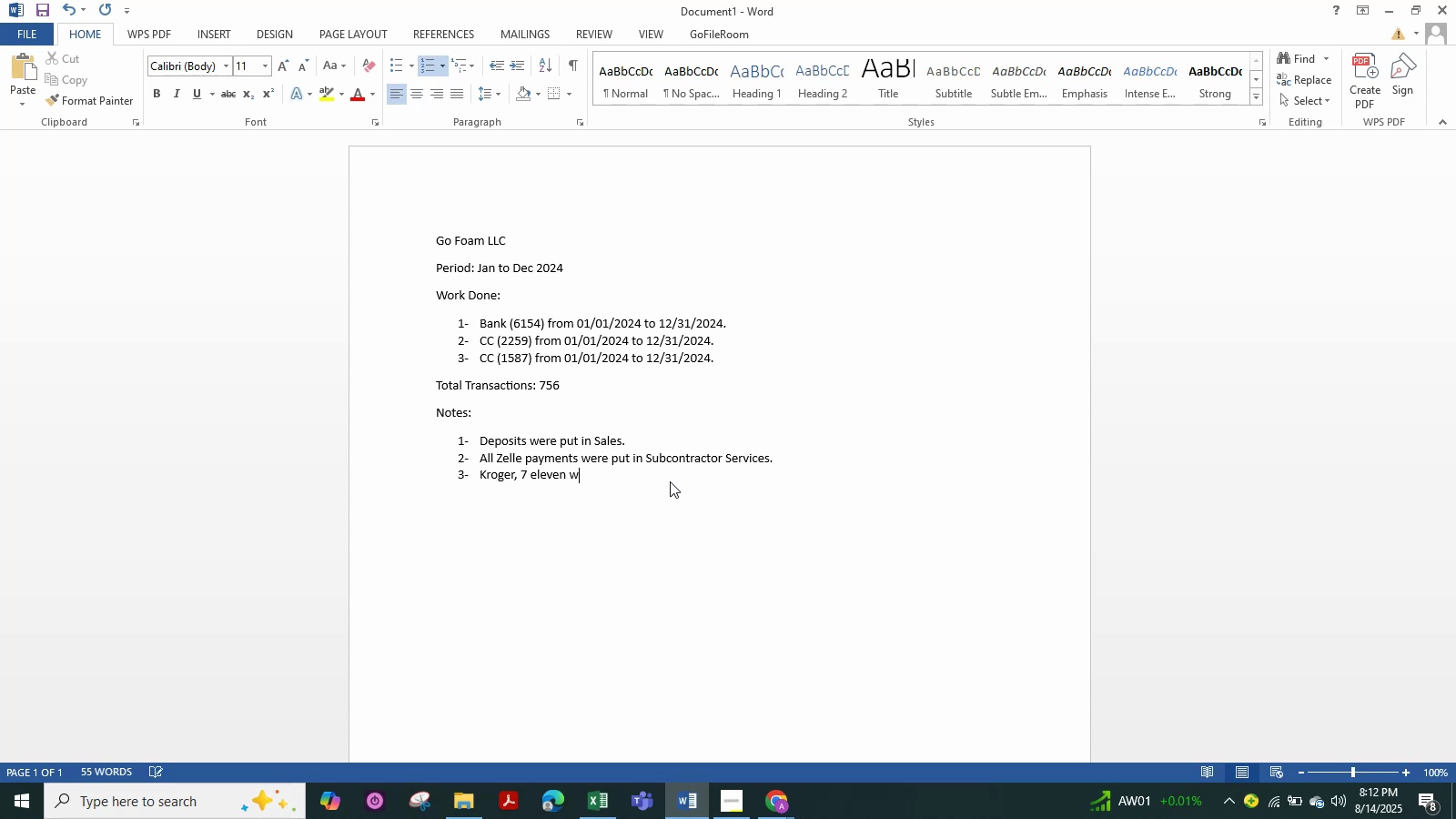 
hold_key(key=R, duration=0.42)
 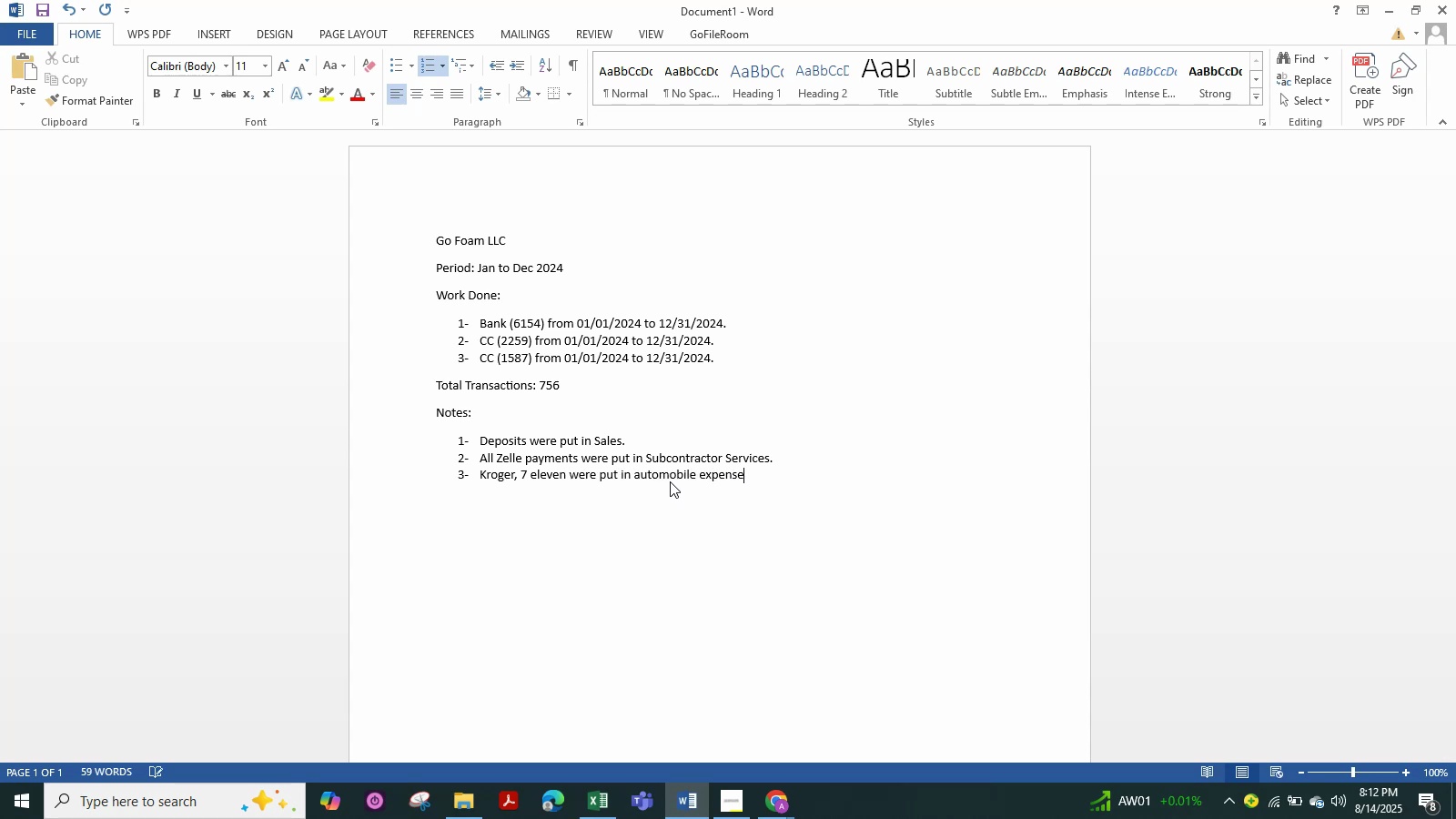 
left_click([863, 431])
 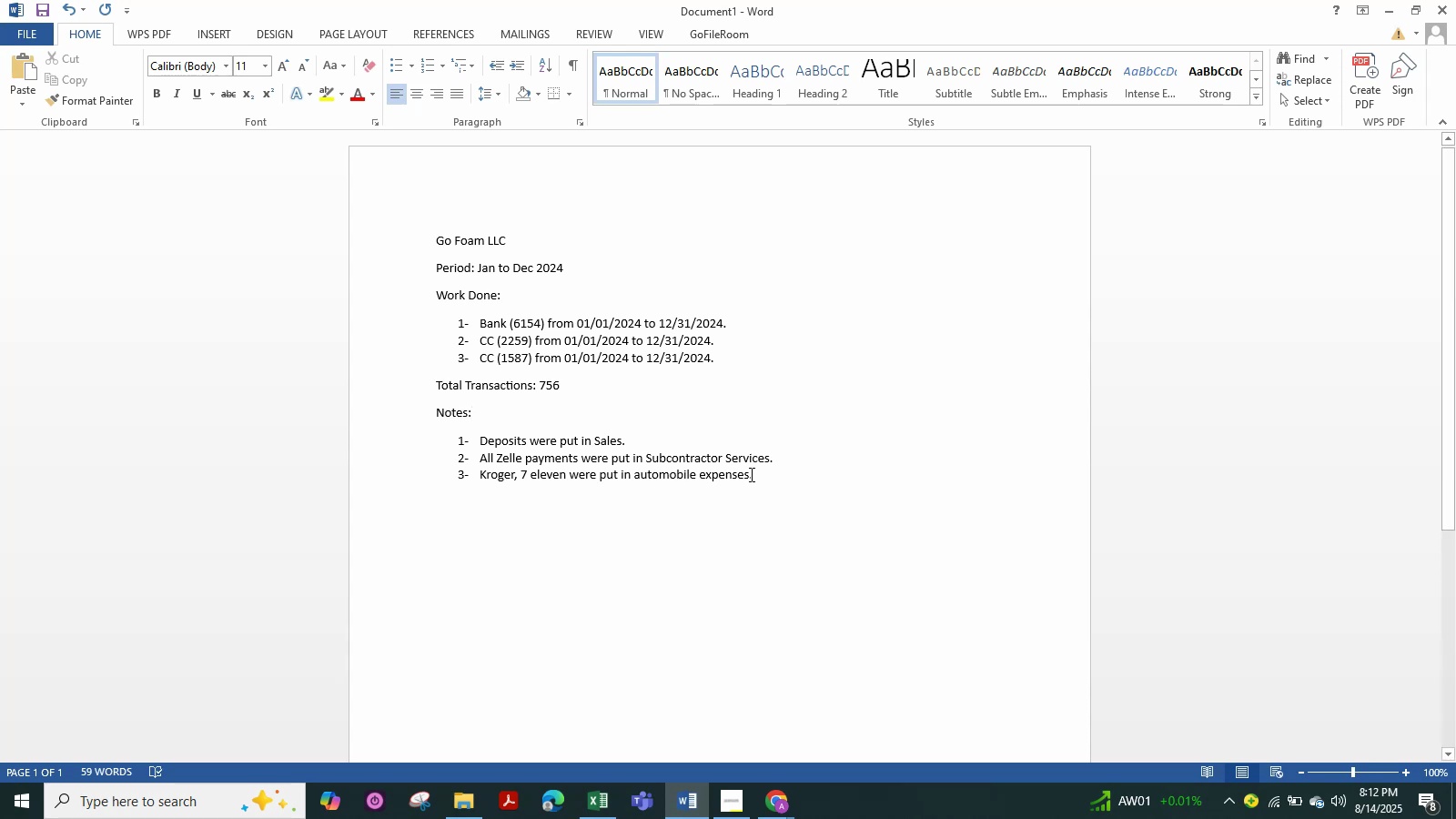 
left_click([750, 474])
 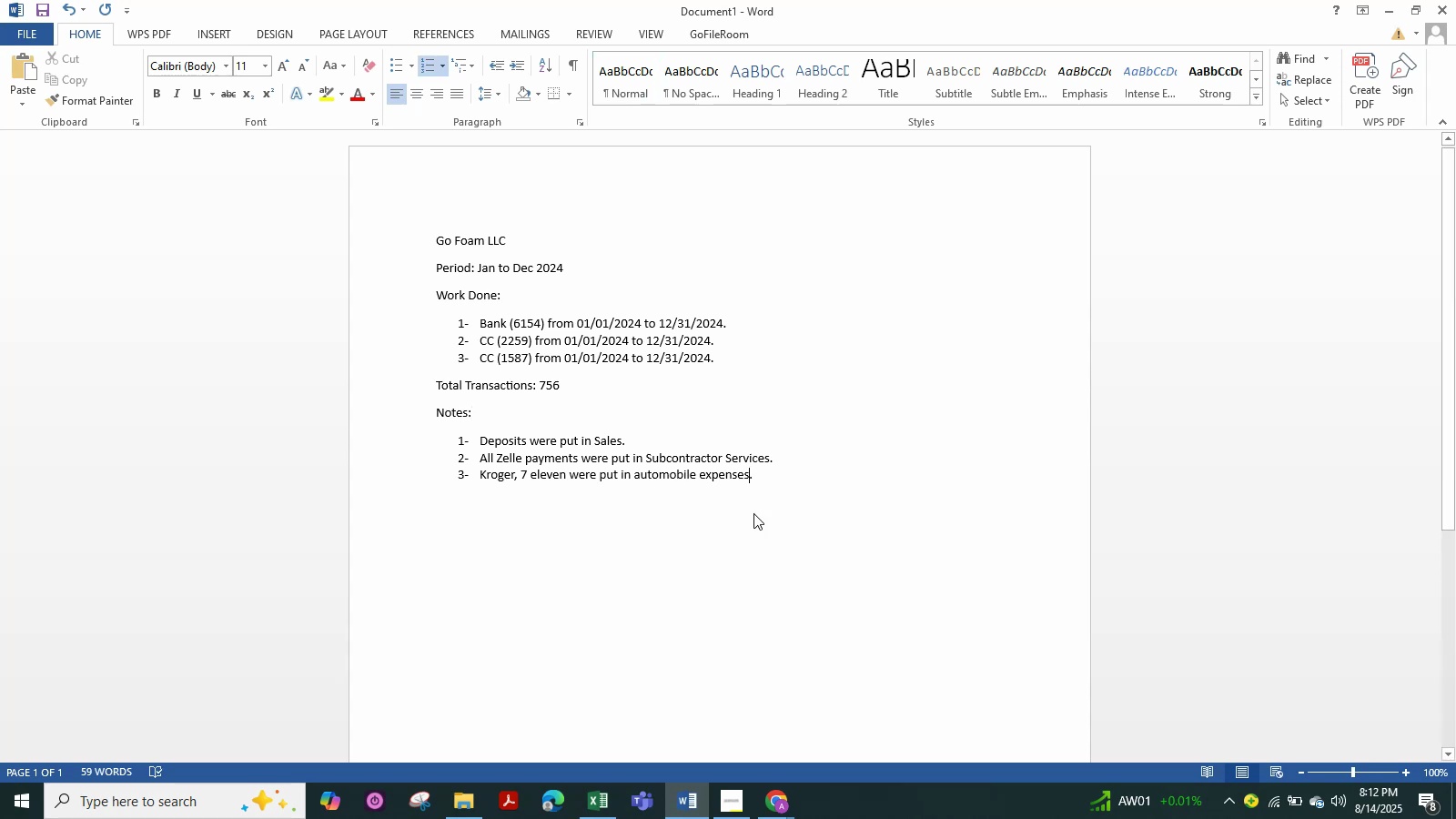 
key(Backspace)
 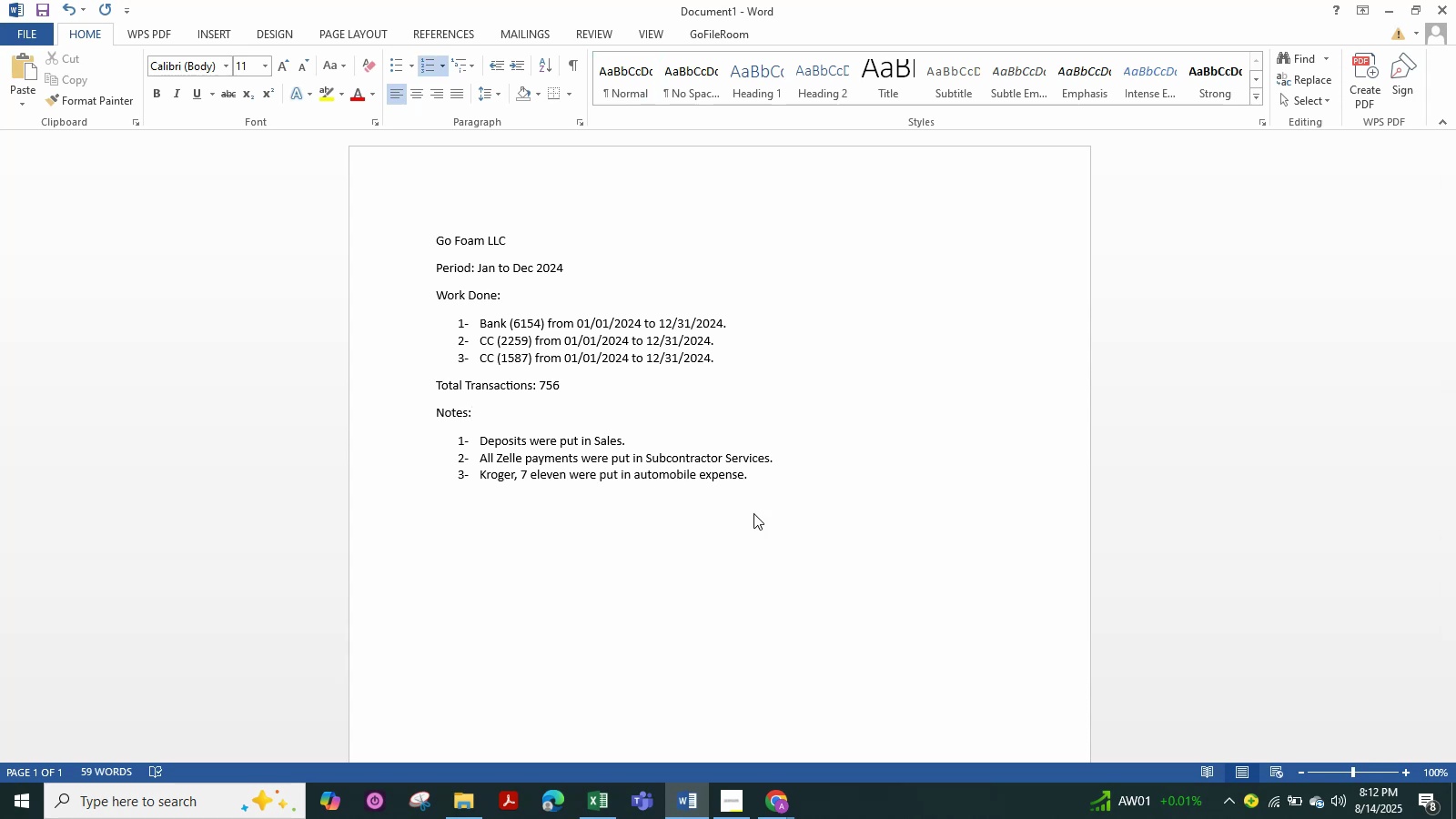 
key(Alt+Tab)
 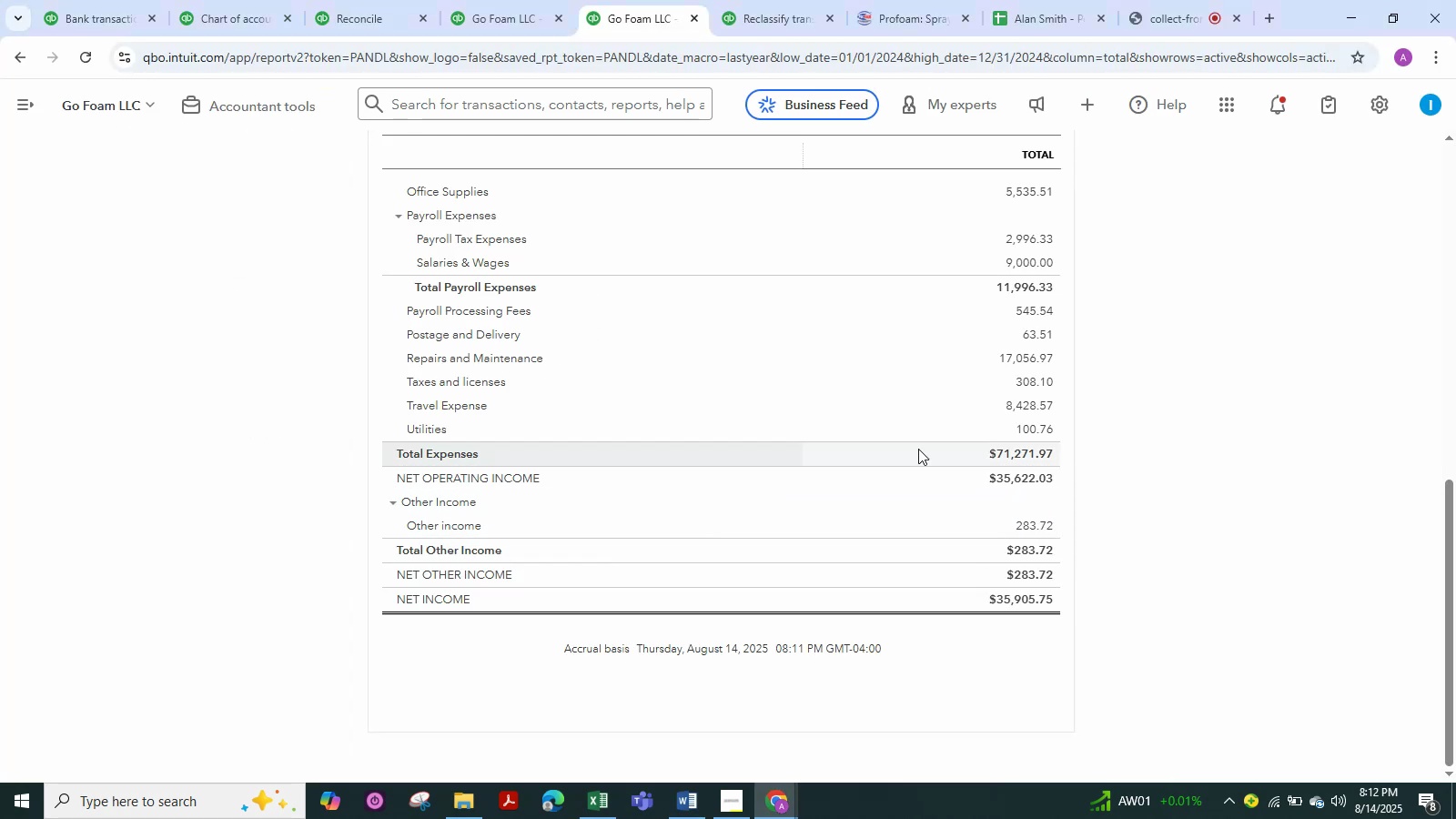 
scroll: coordinate [985, 448], scroll_direction: up, amount: 8.0
 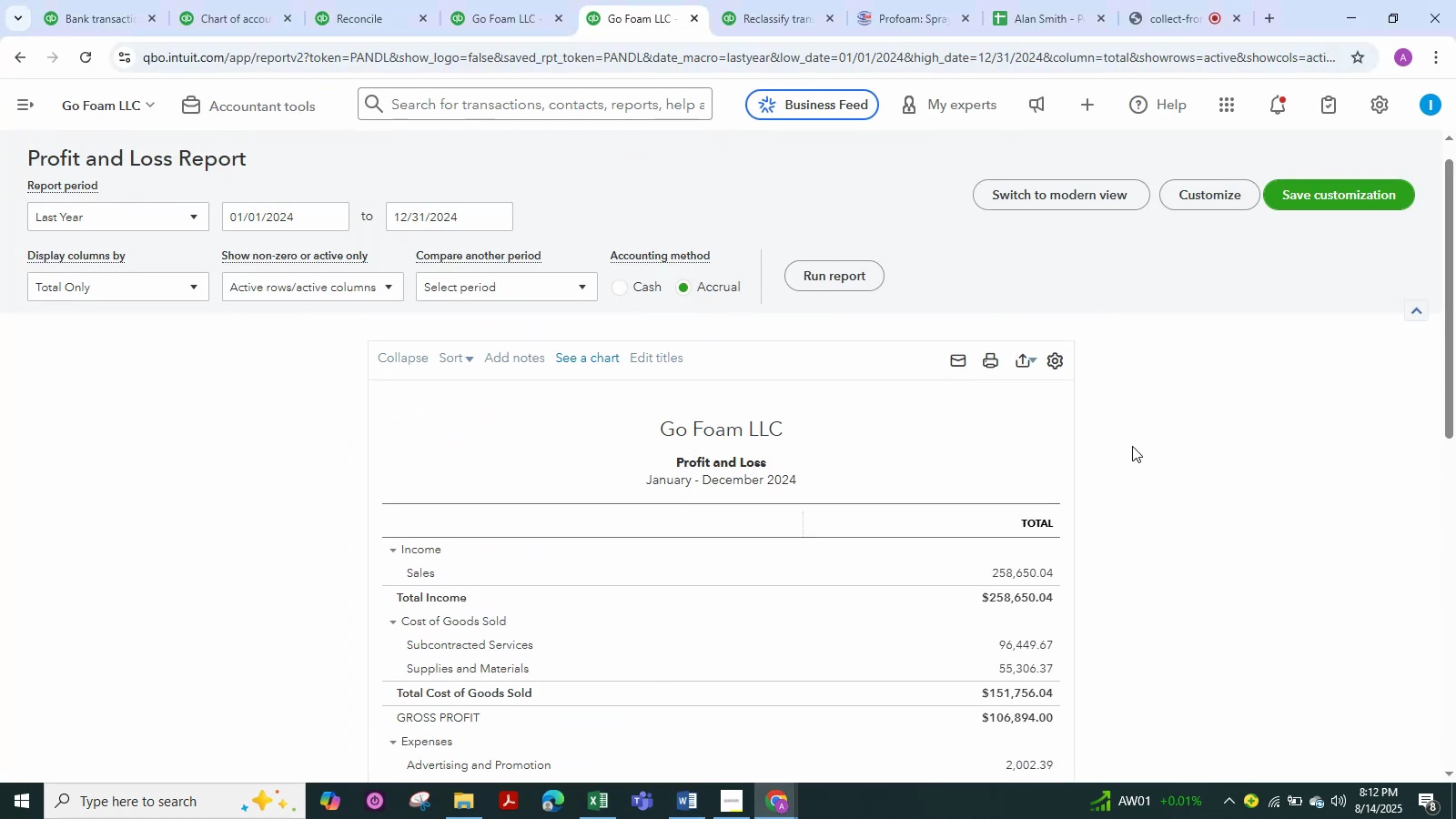 
left_click([1132, 446])
 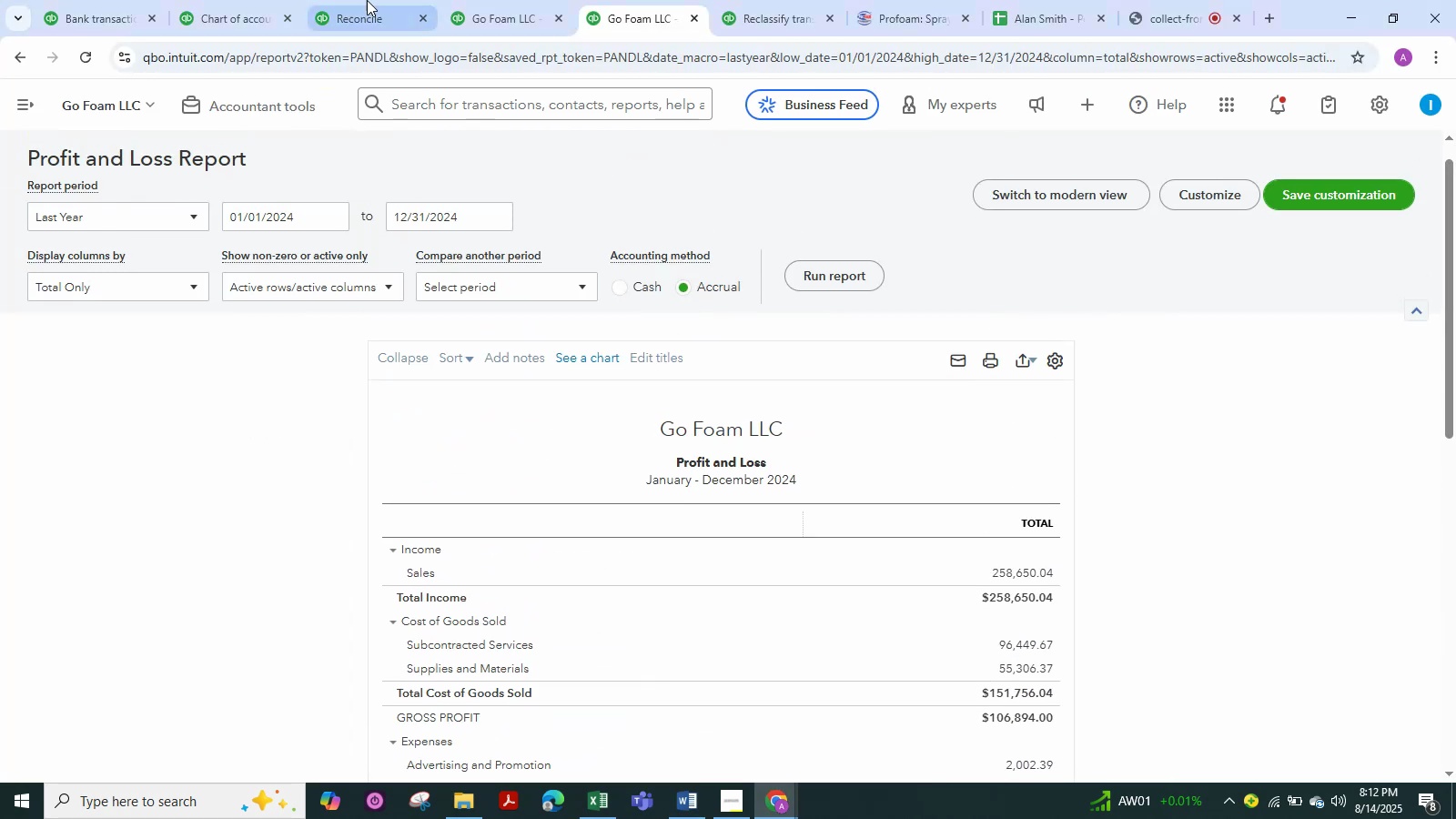 
left_click_drag(start_coordinate=[482, 0], to_coordinate=[490, 0])
 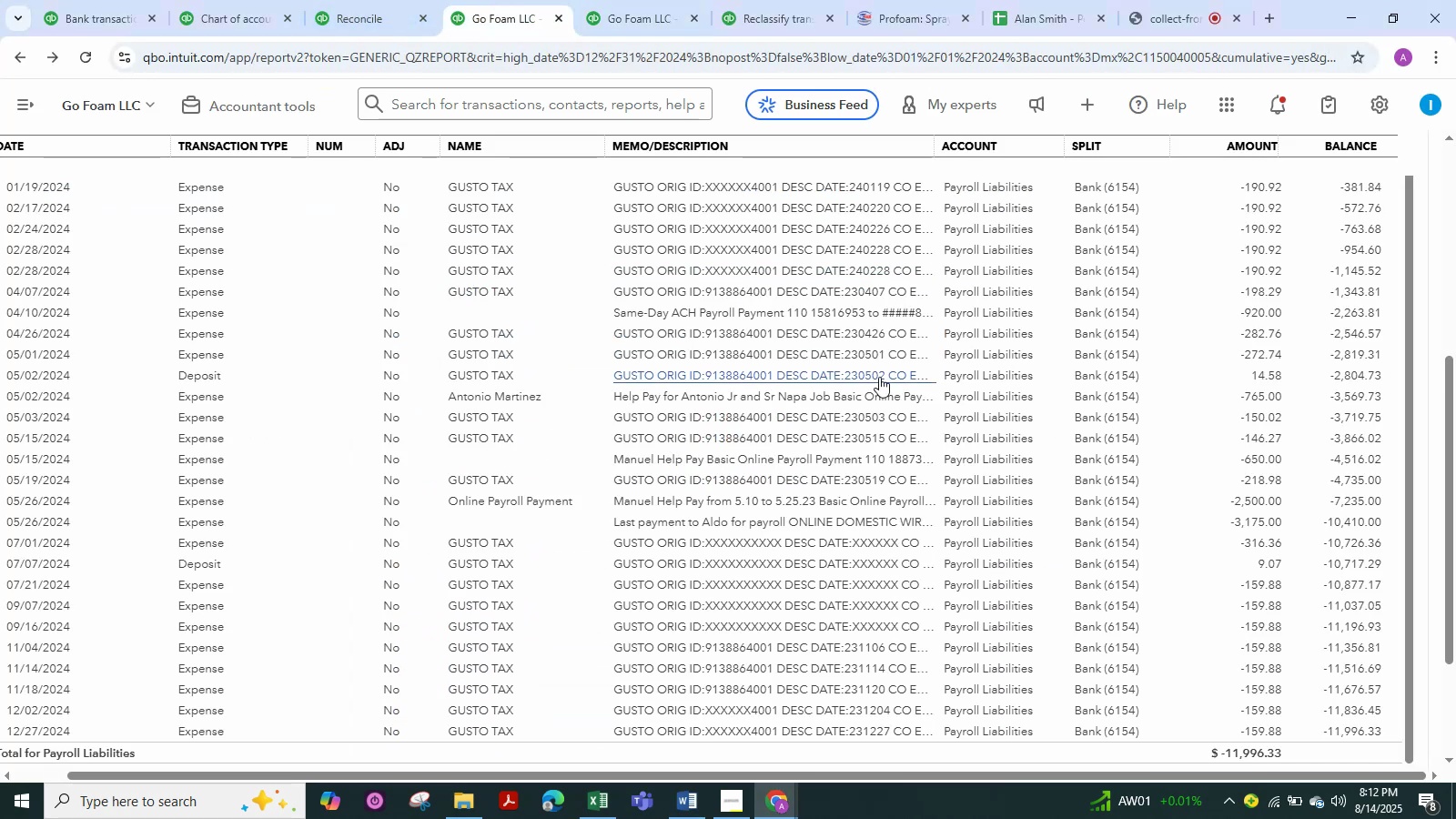 
scroll: coordinate [340, 210], scroll_direction: up, amount: 9.0
 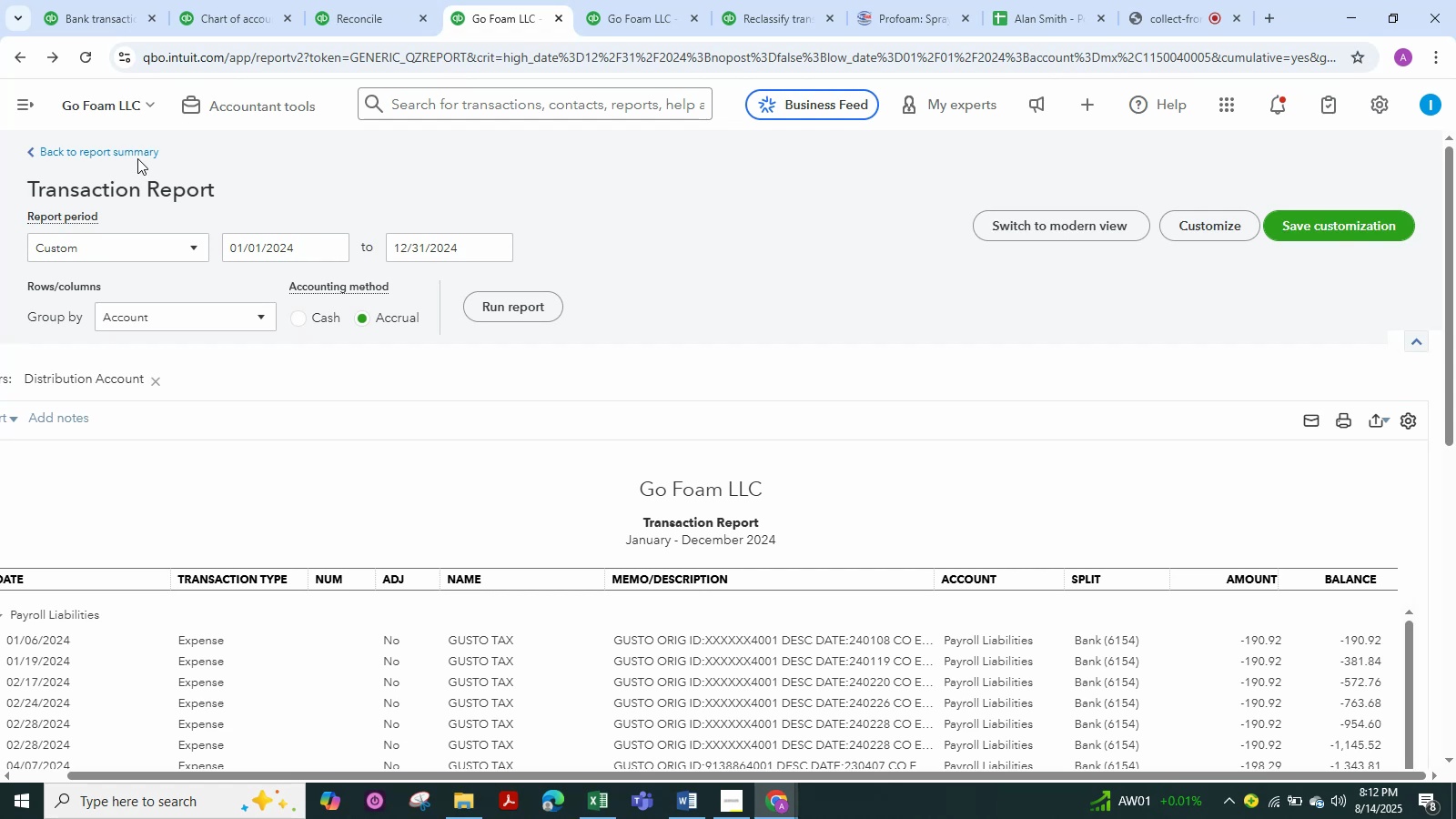 
left_click([137, 157])
 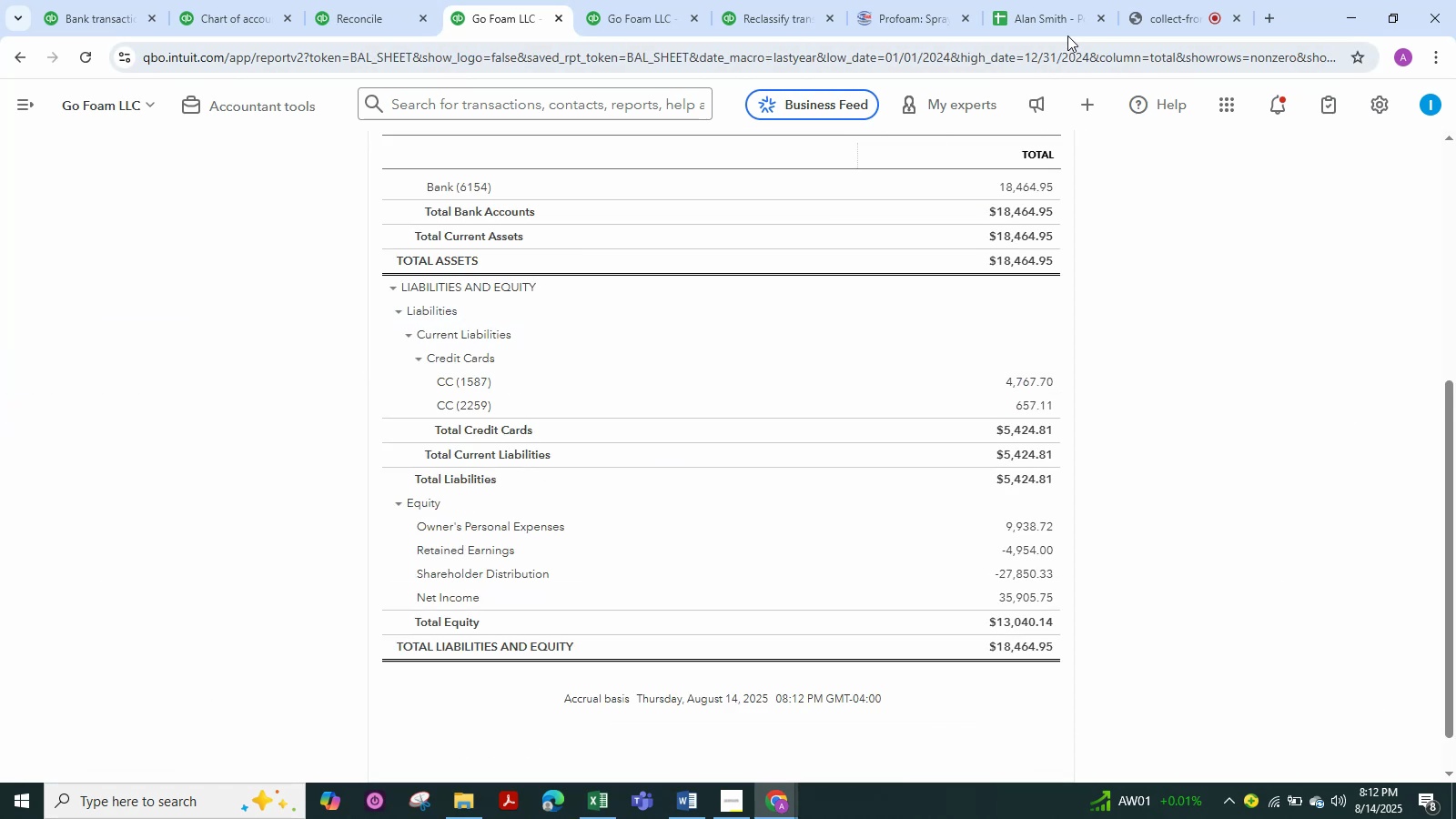 
left_click([1155, 5])
 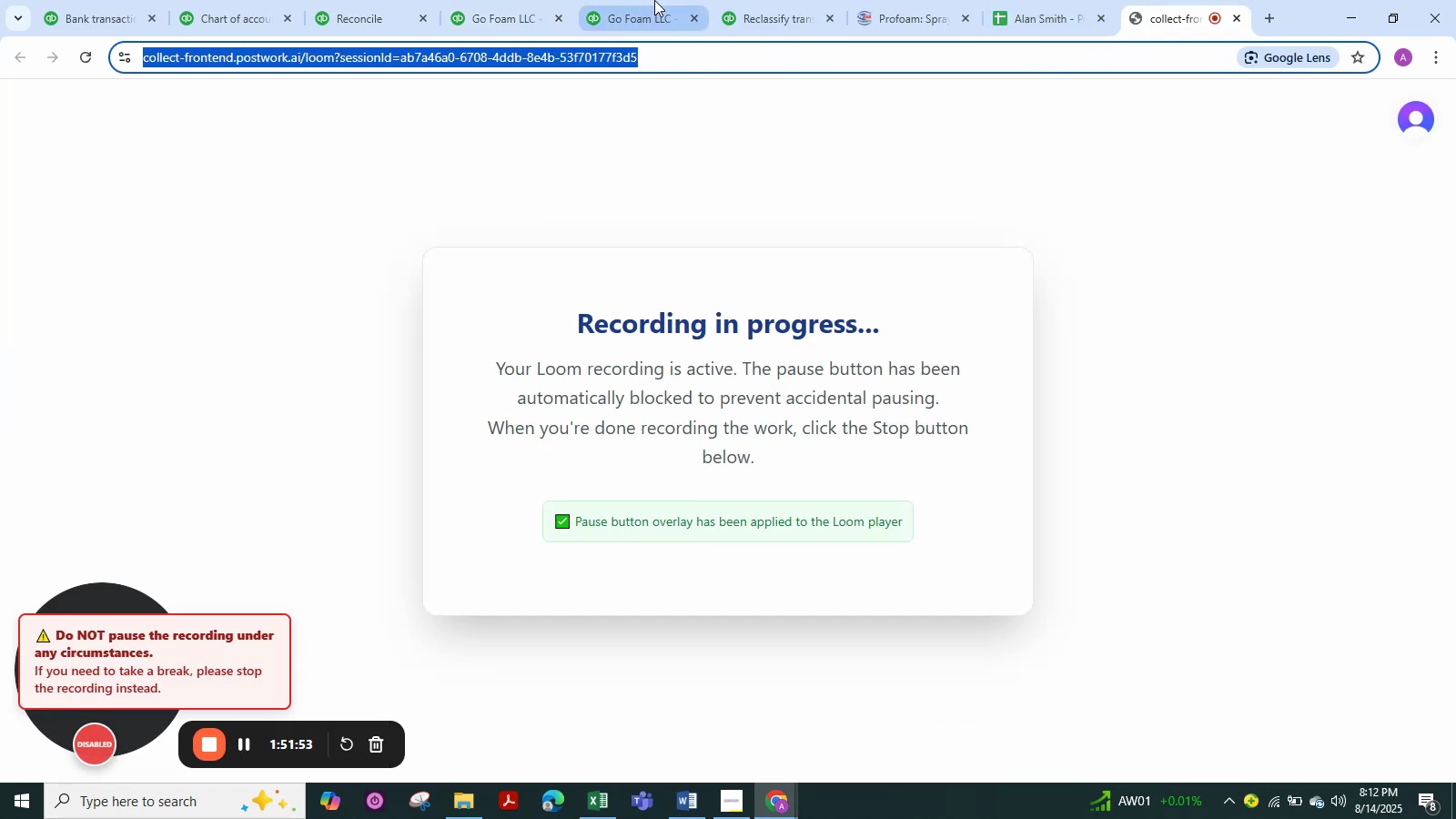 
left_click([641, 0])
 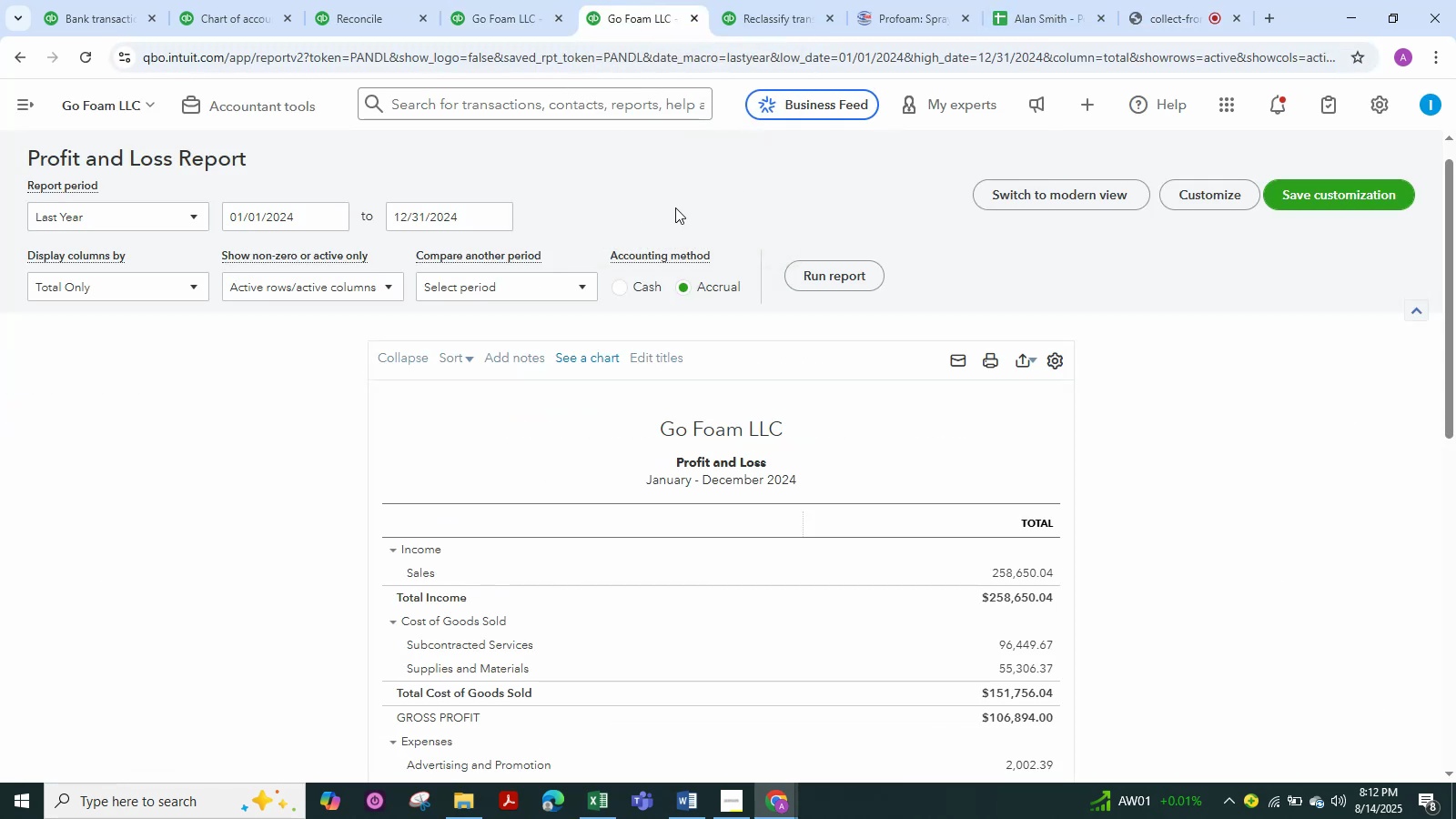 
scroll: coordinate [679, 302], scroll_direction: down, amount: 3.0
 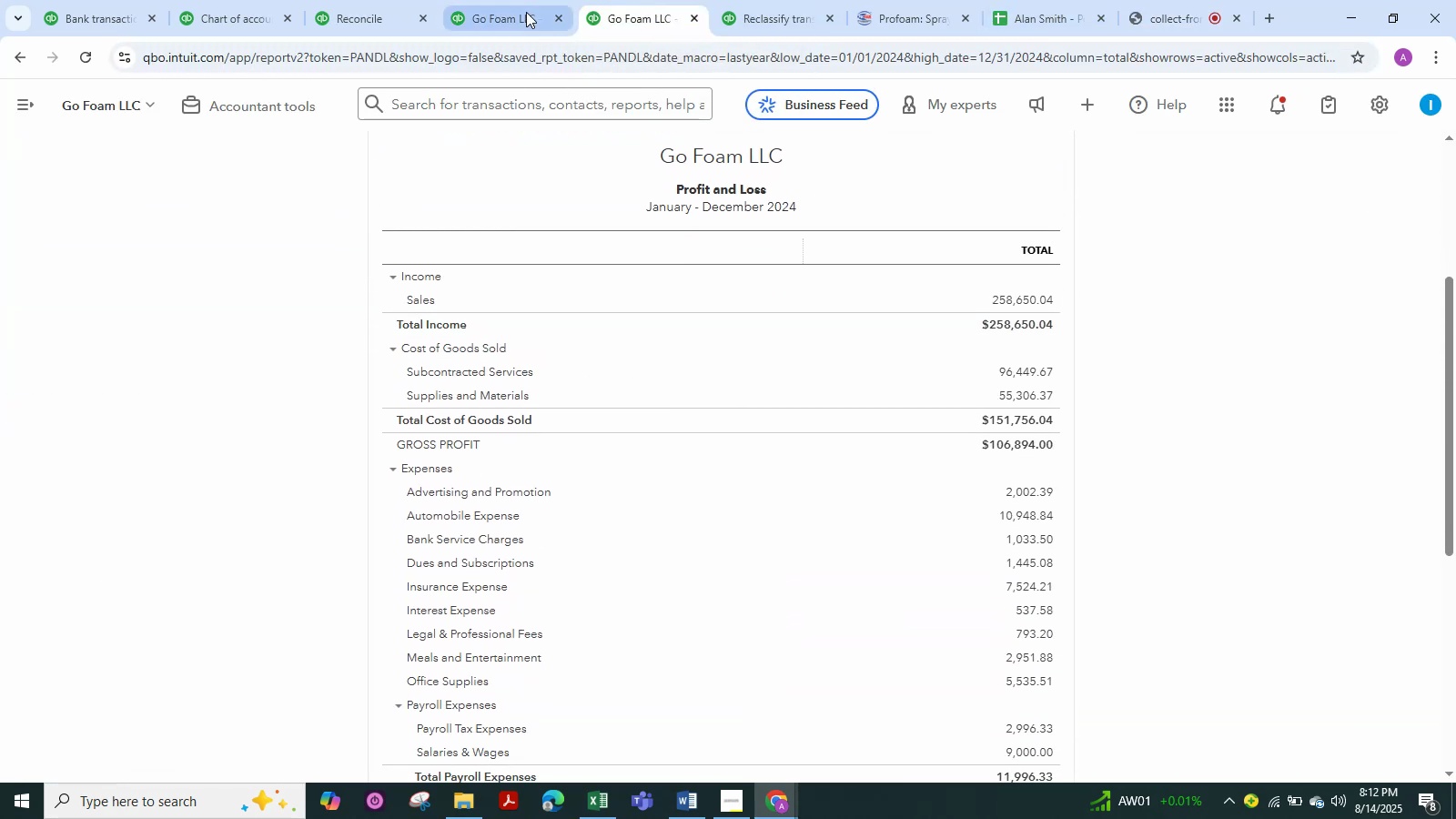 
left_click([523, 10])
 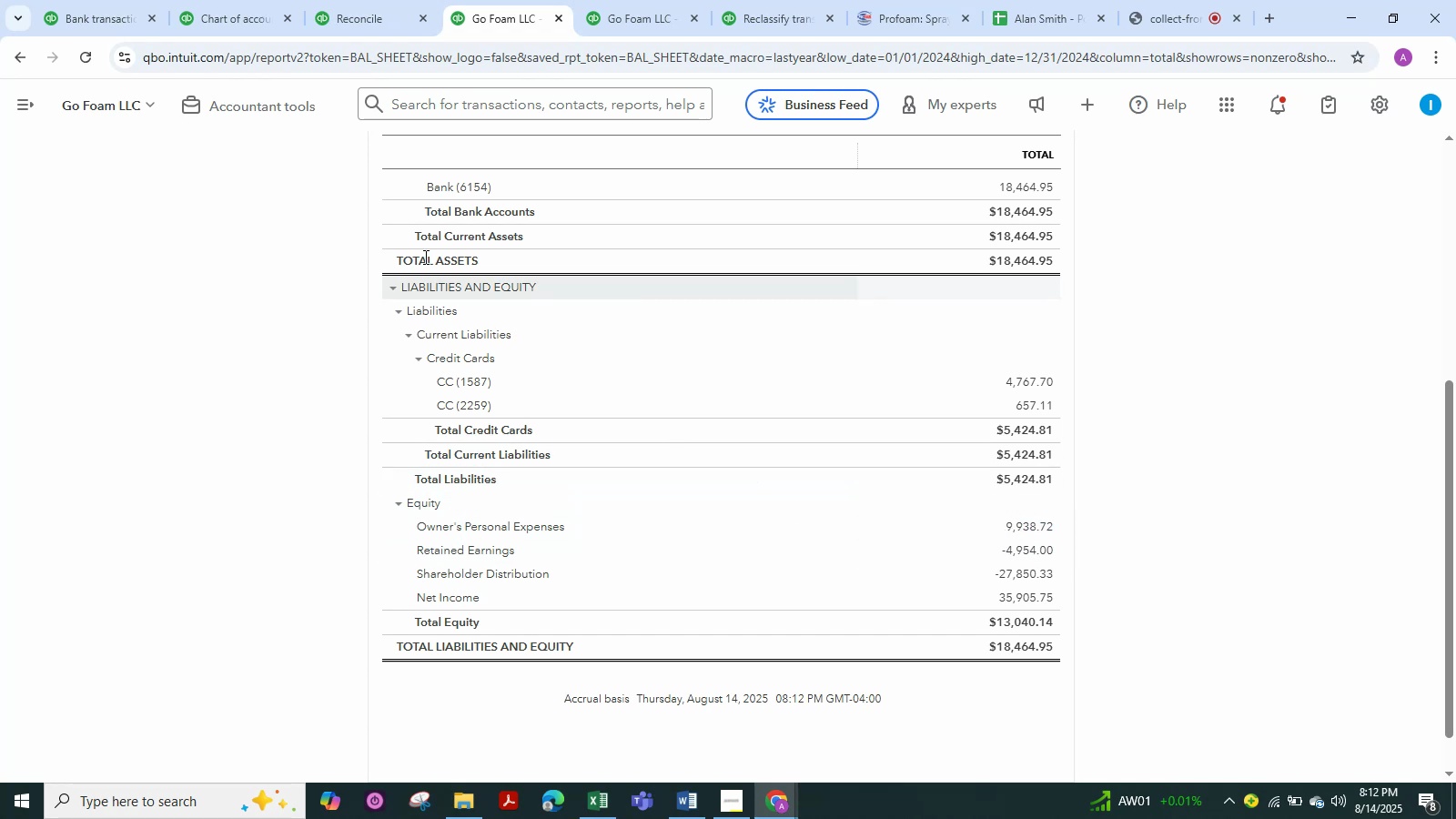 
wait(6.58)
 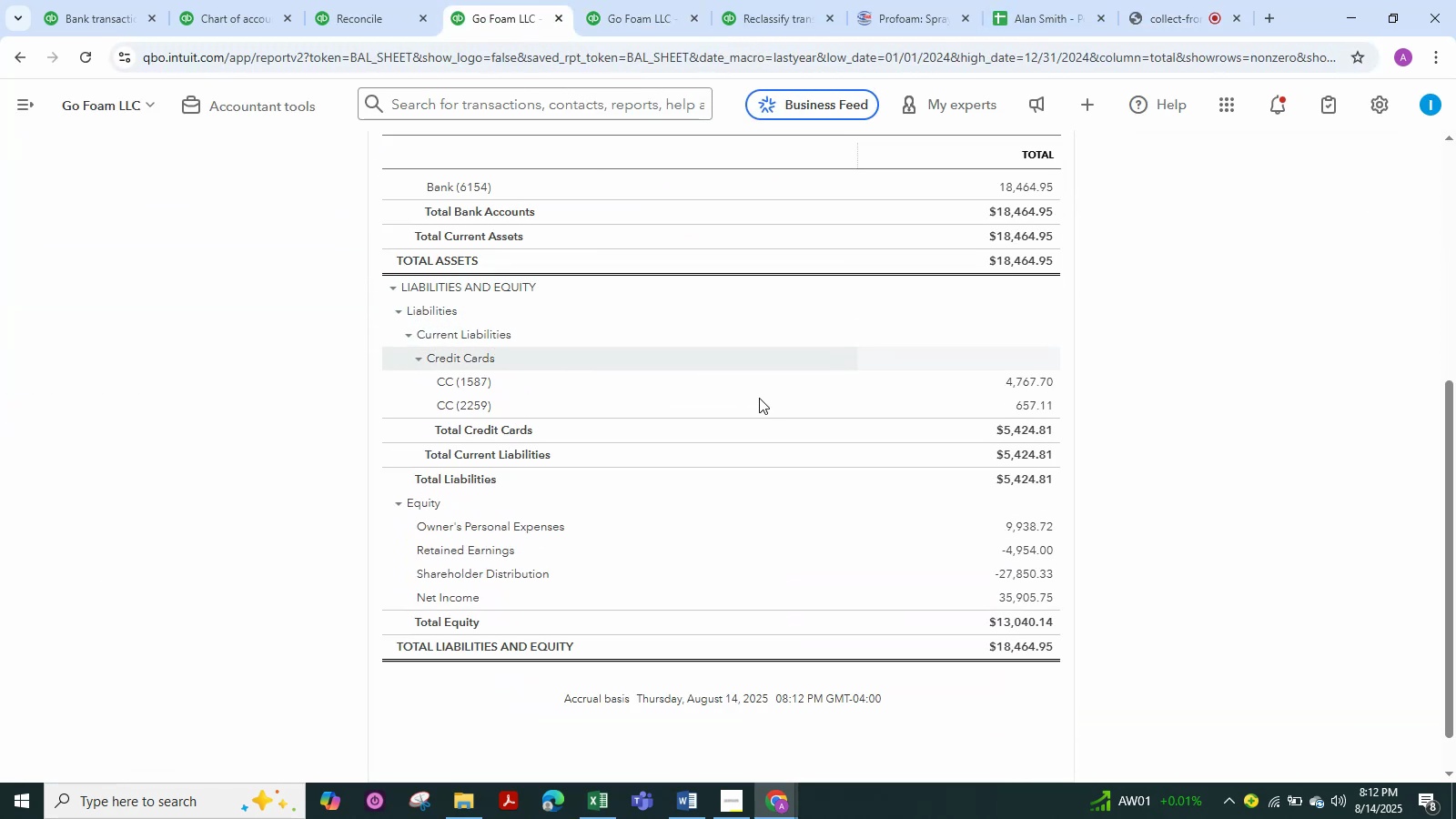 
left_click([756, 5])
 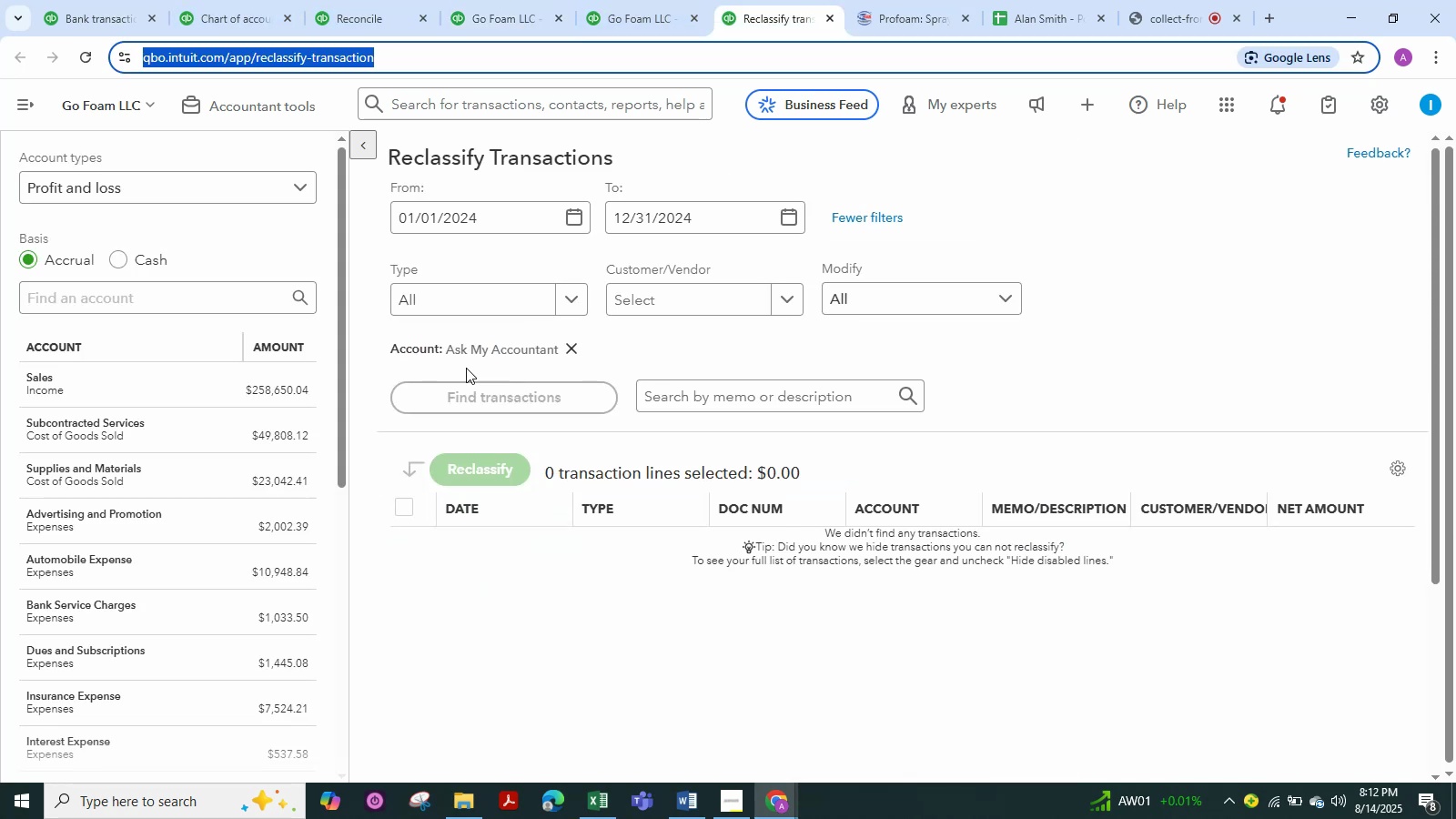 
scroll: coordinate [514, 367], scroll_direction: down, amount: 1.0
 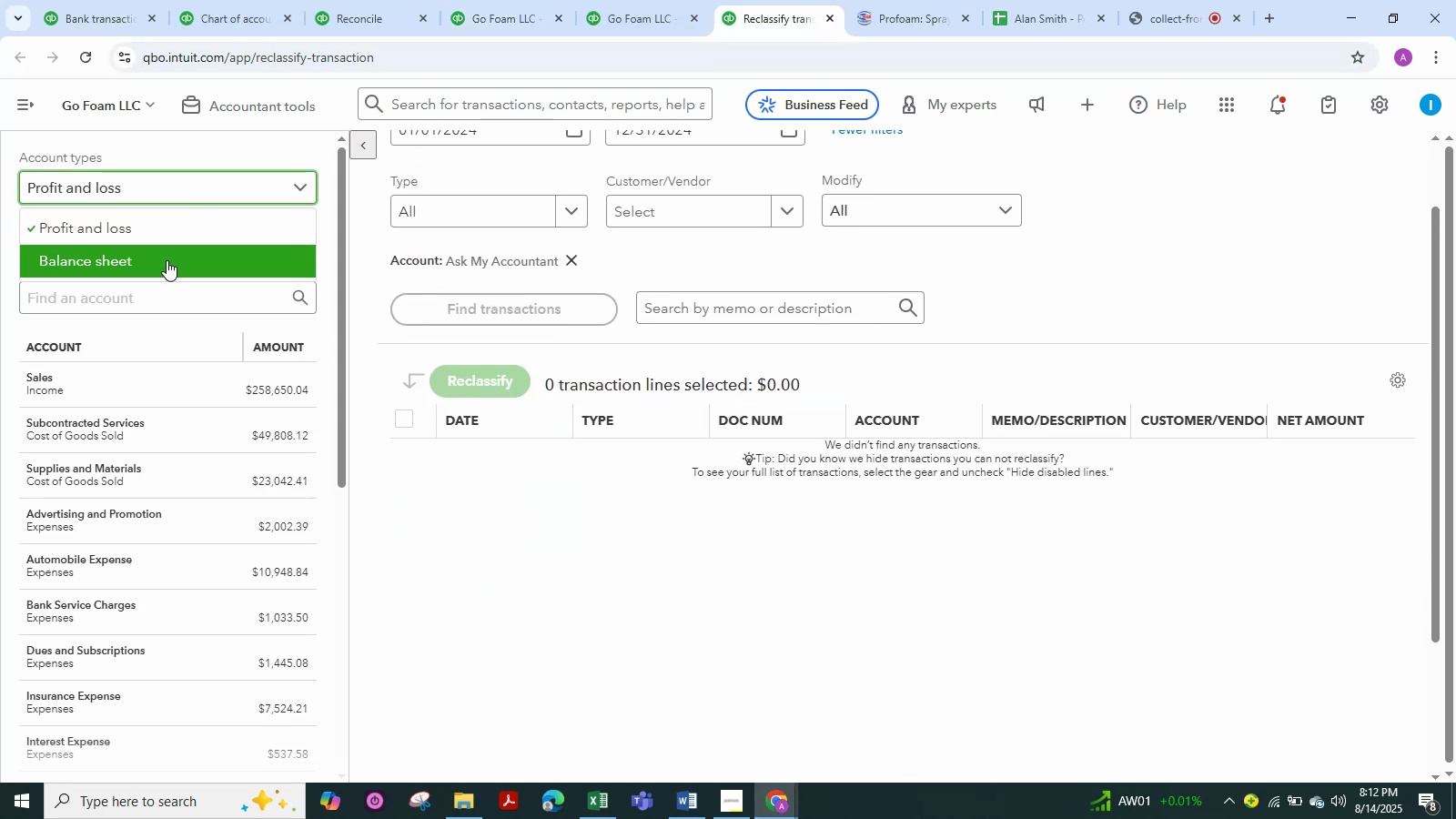 
double_click([167, 260])
 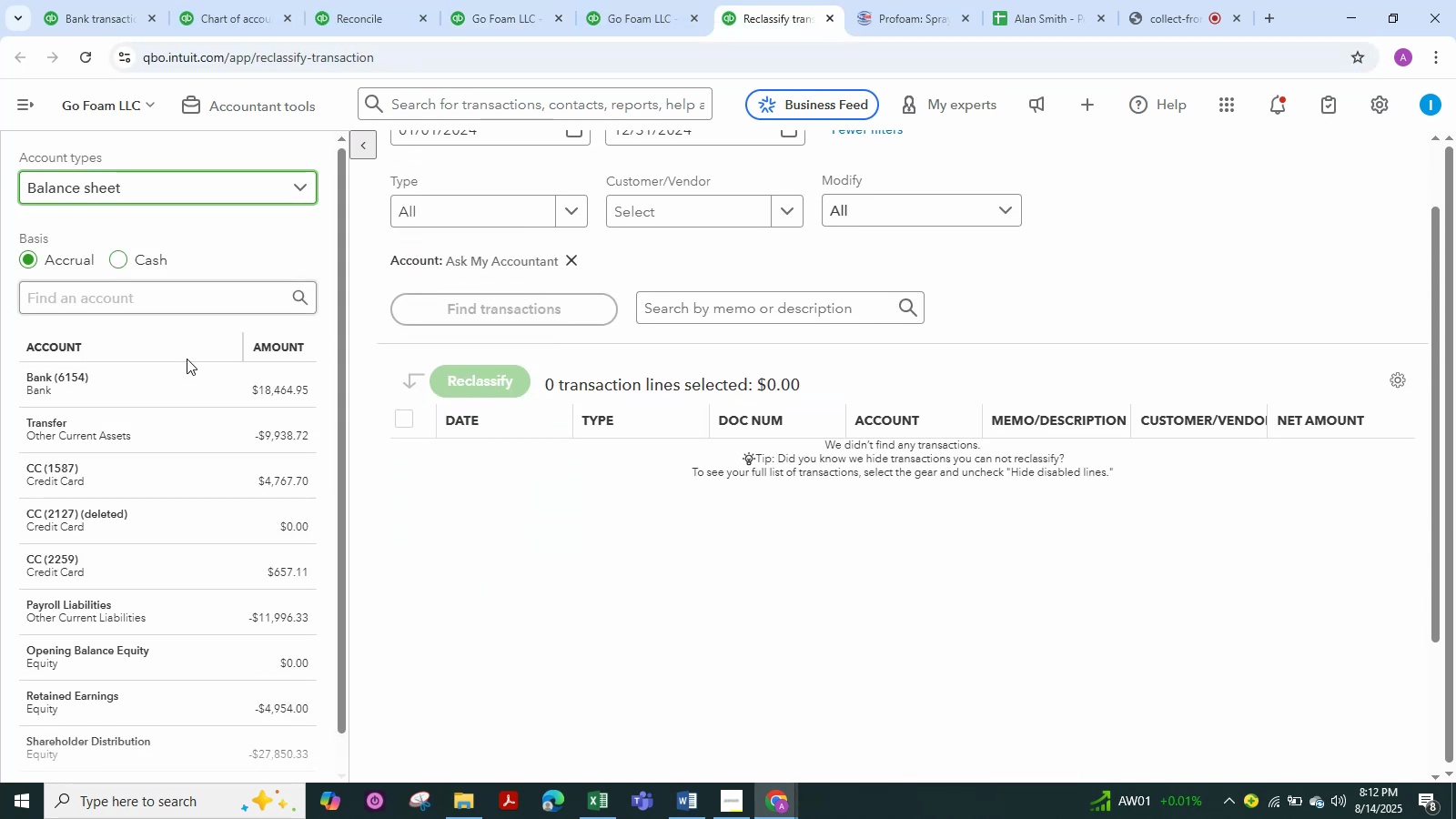 
scroll: coordinate [198, 634], scroll_direction: down, amount: 16.0
 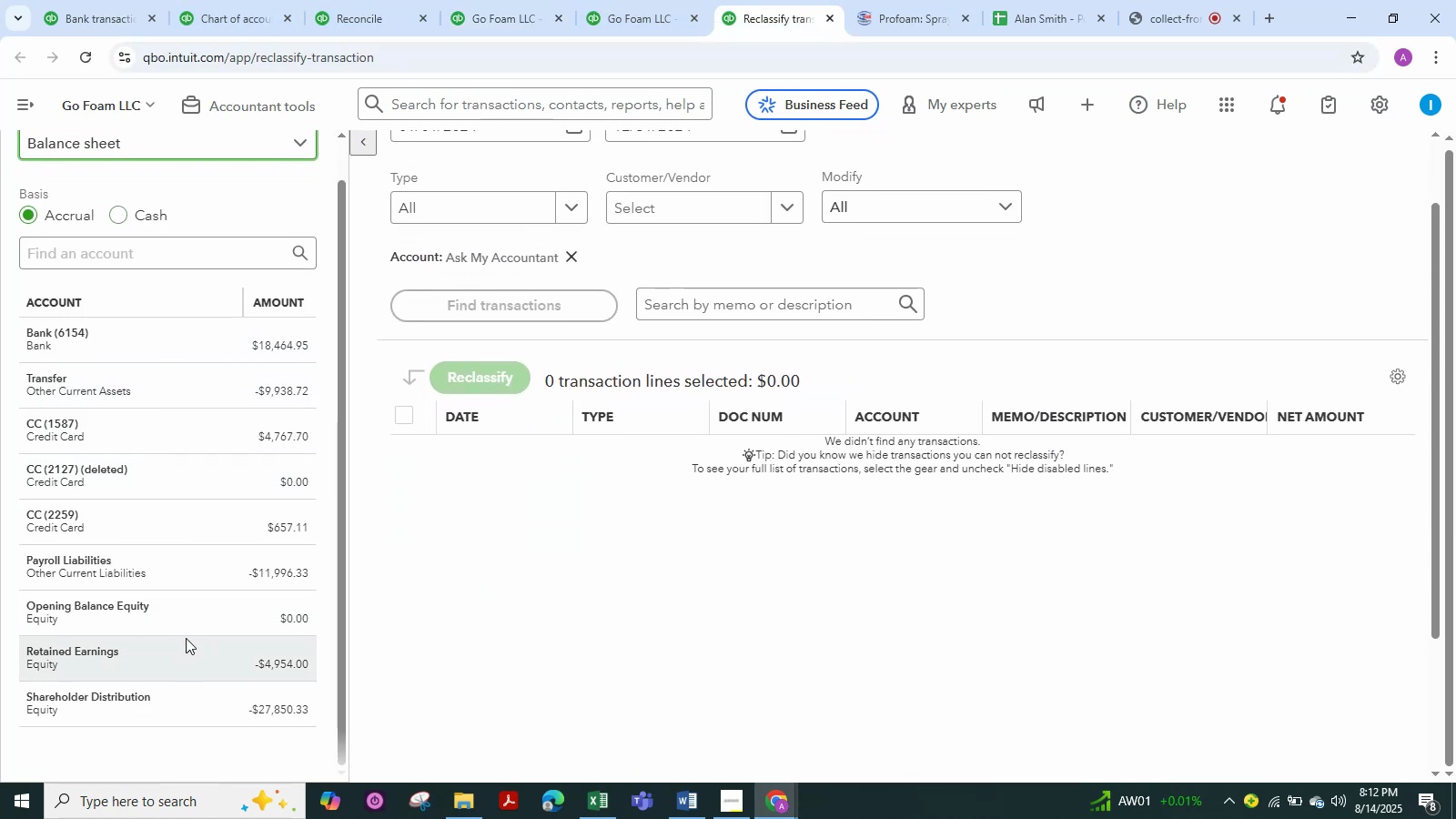 
mouse_move([211, 625])
 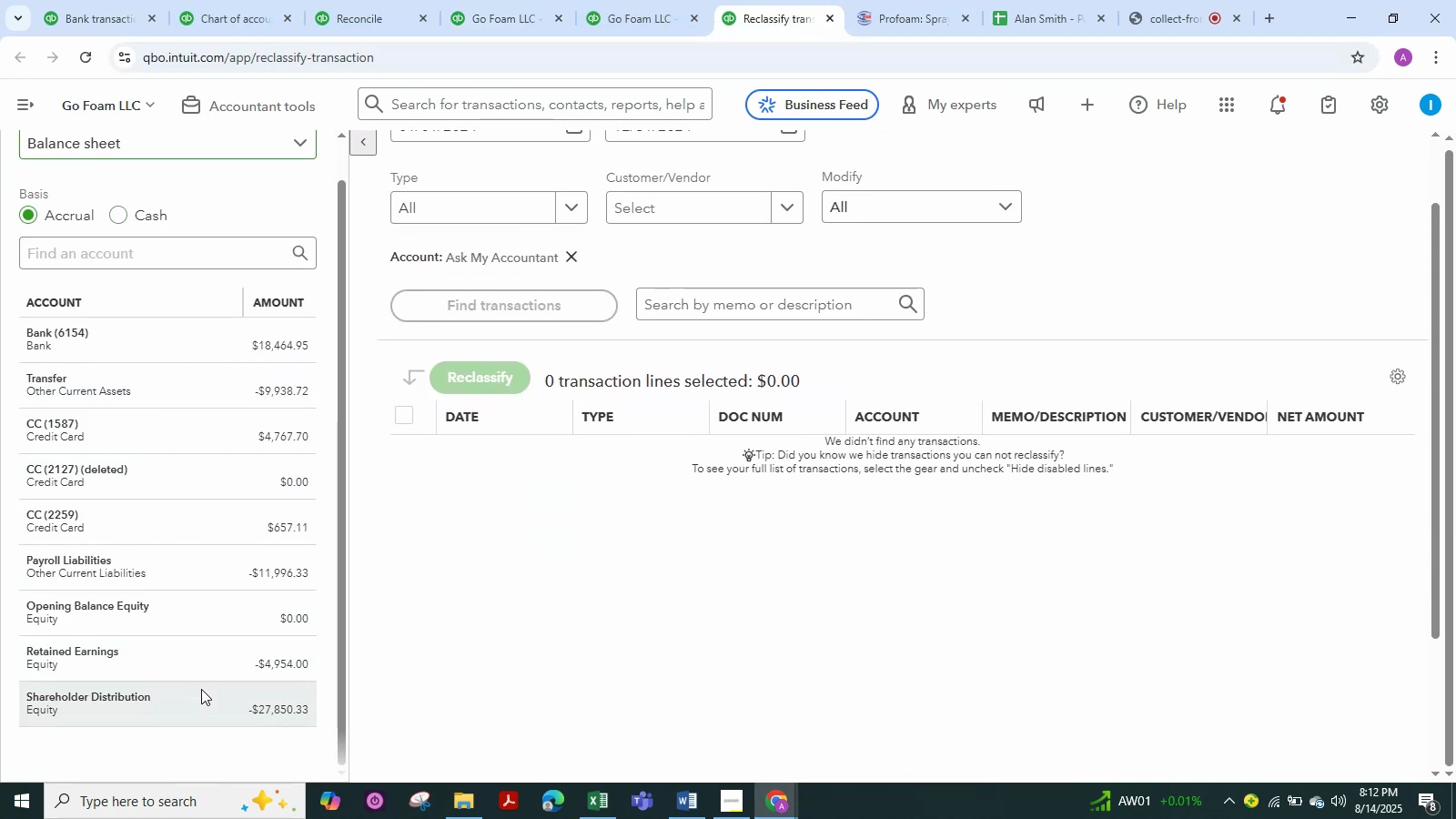 
left_click([201, 689])
 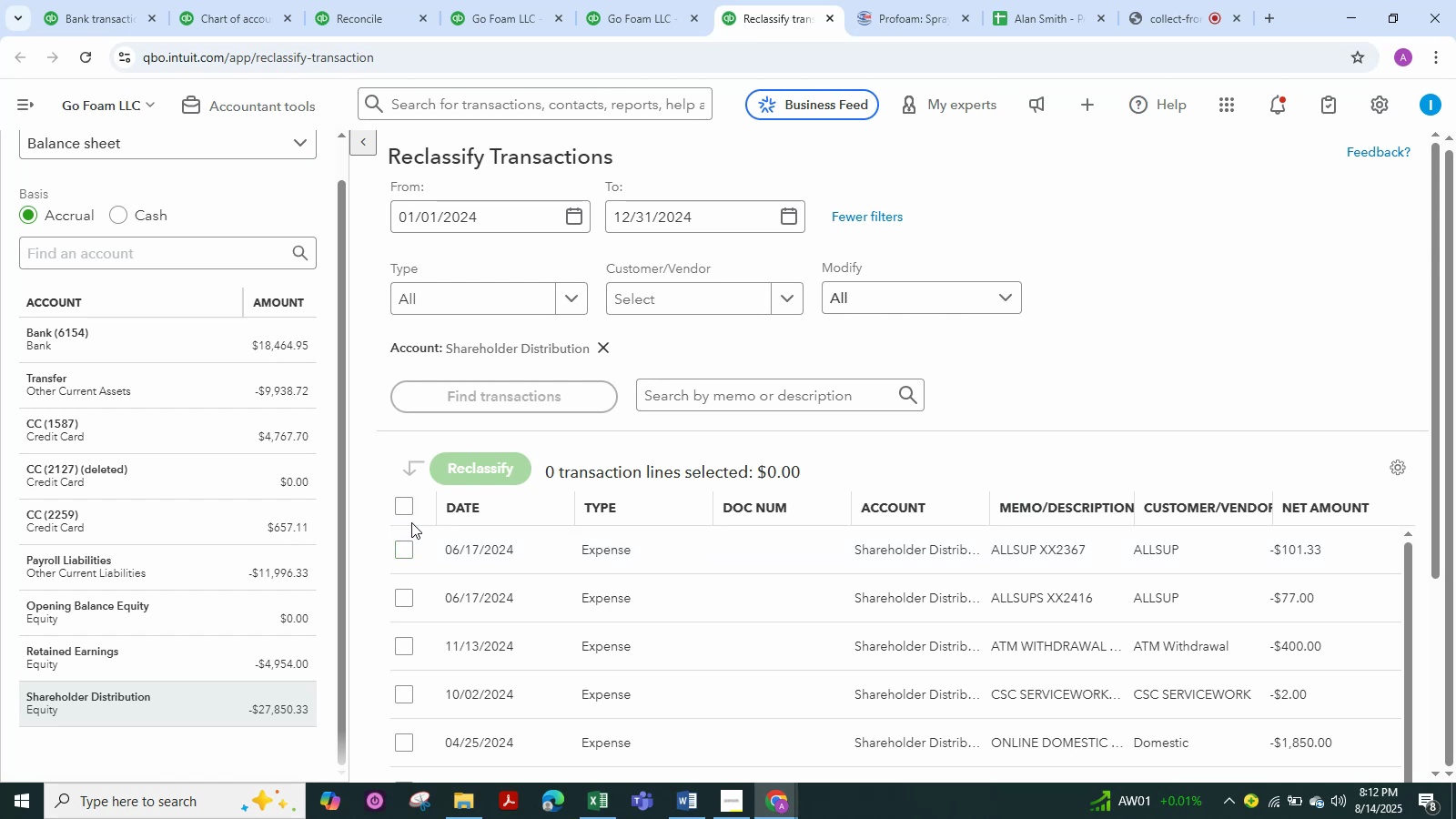 
left_click([403, 509])
 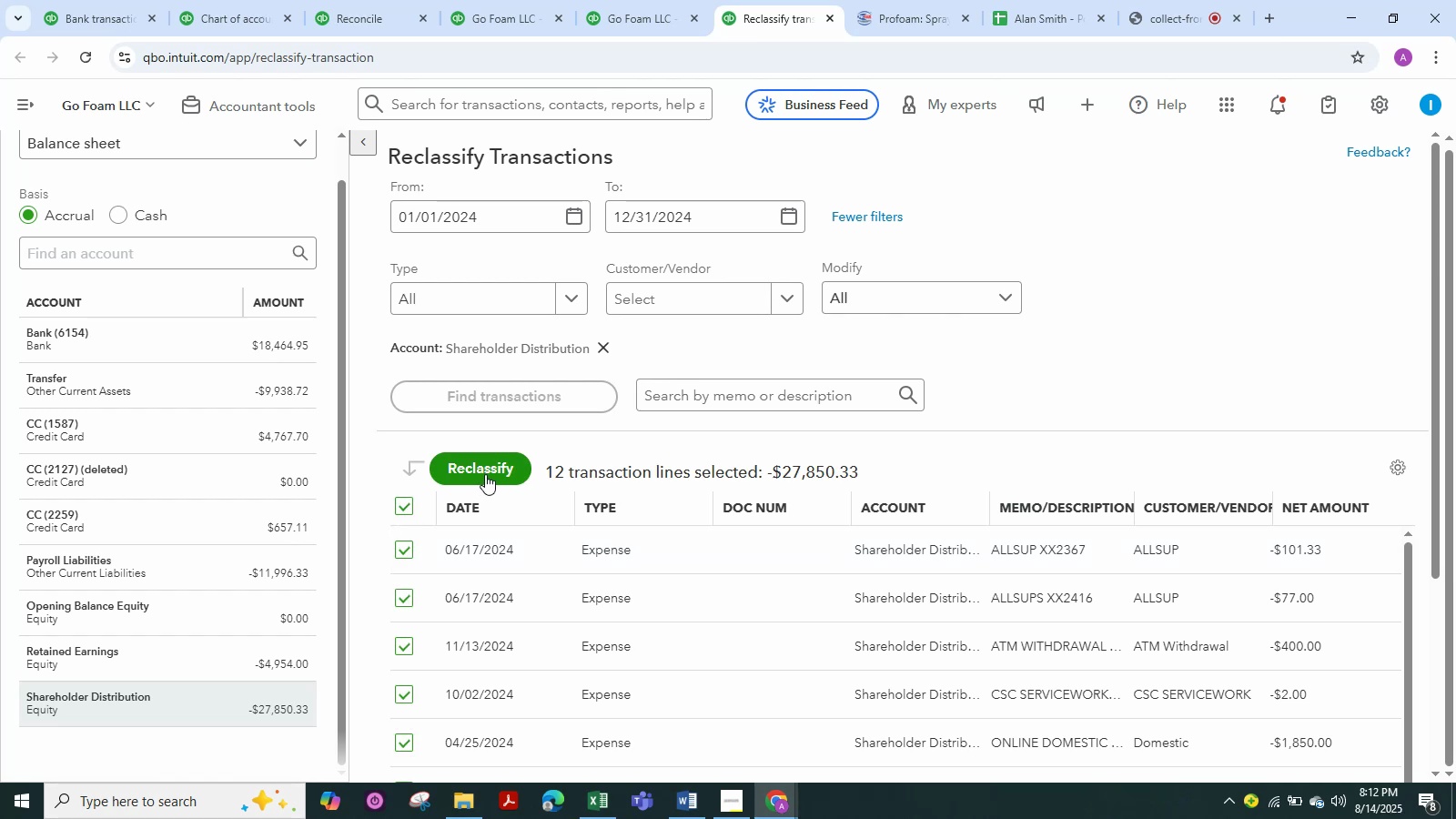 
left_click([485, 474])
 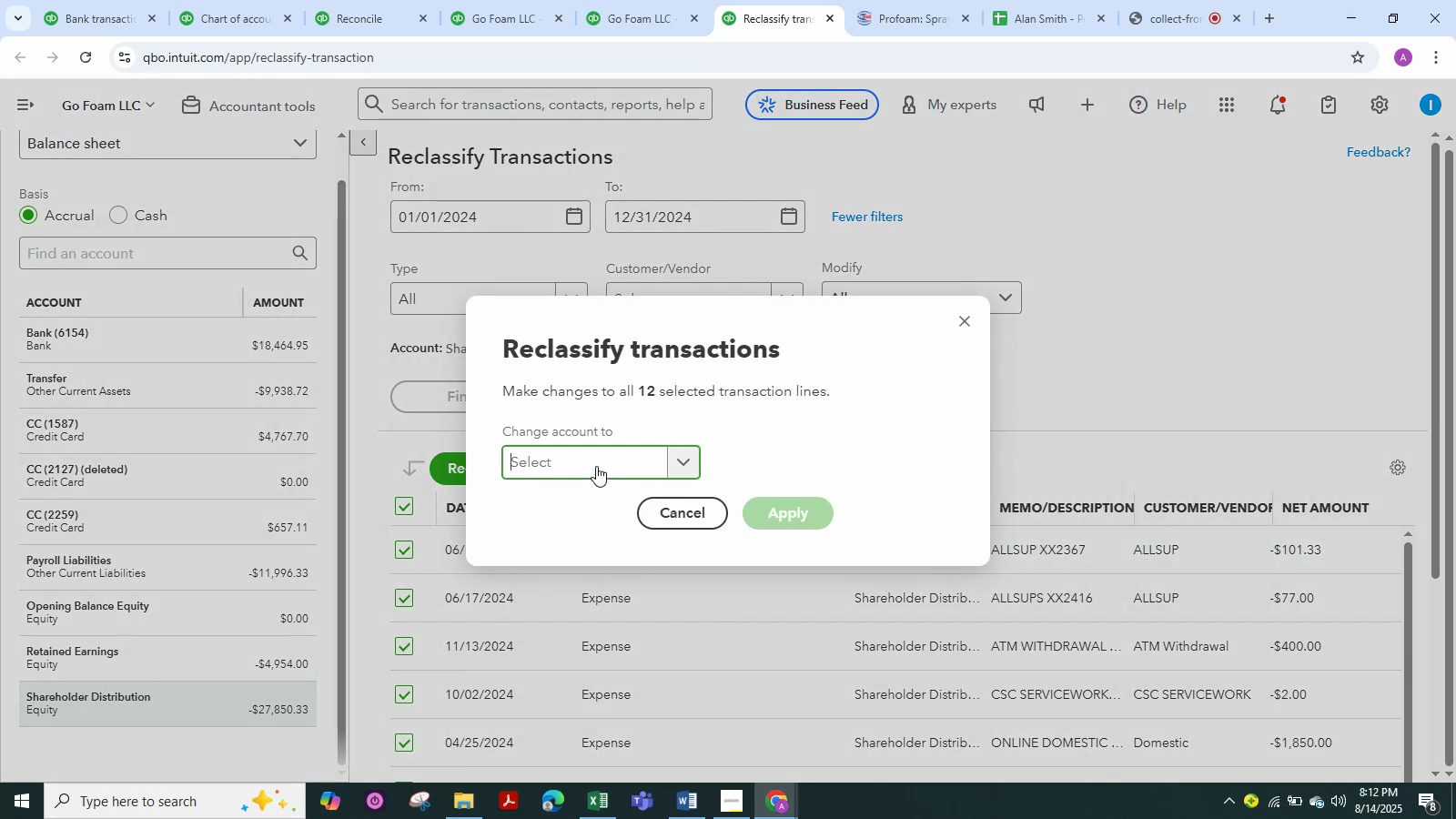 
left_click([596, 466])
 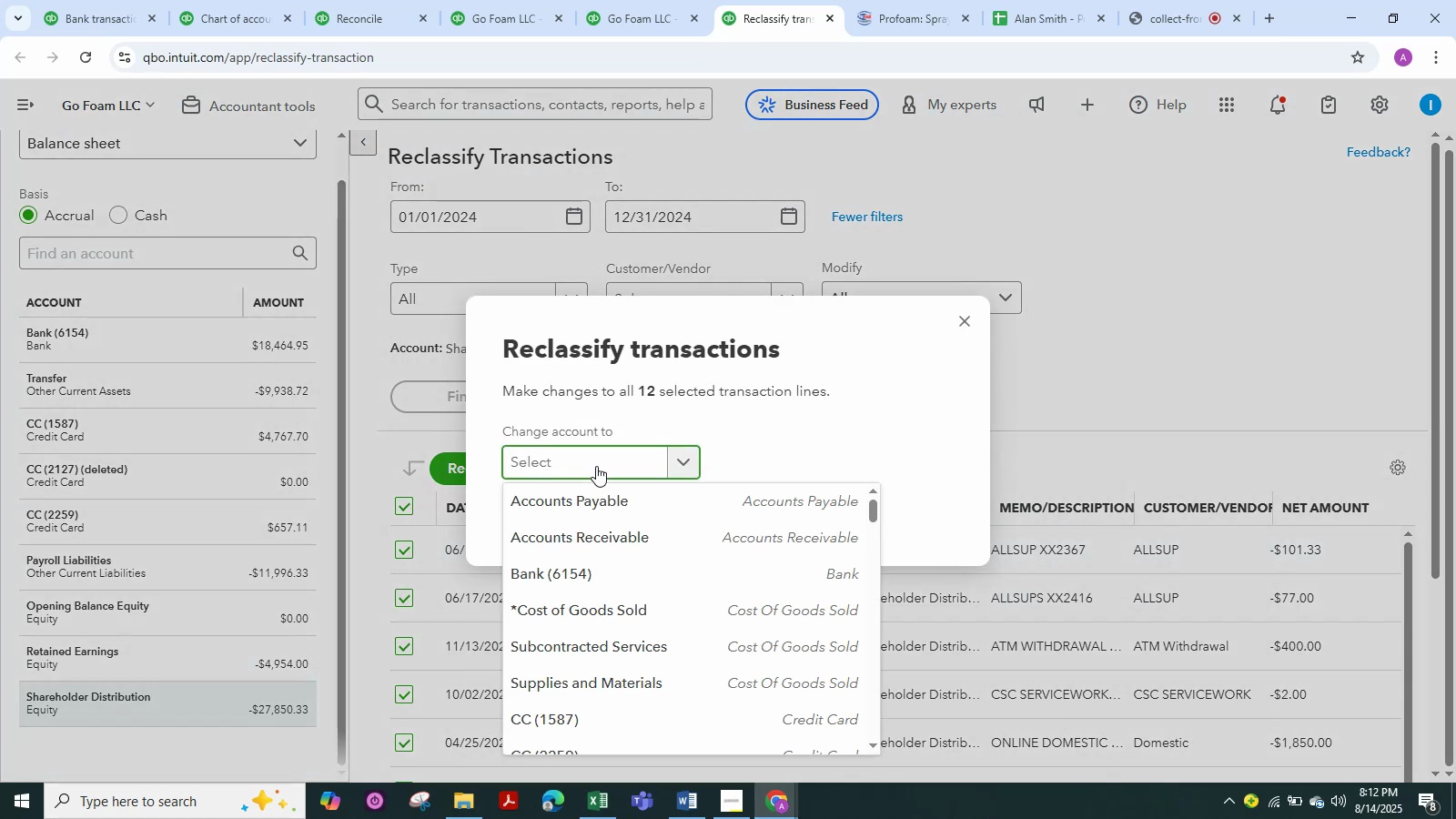 
type(Owner)
 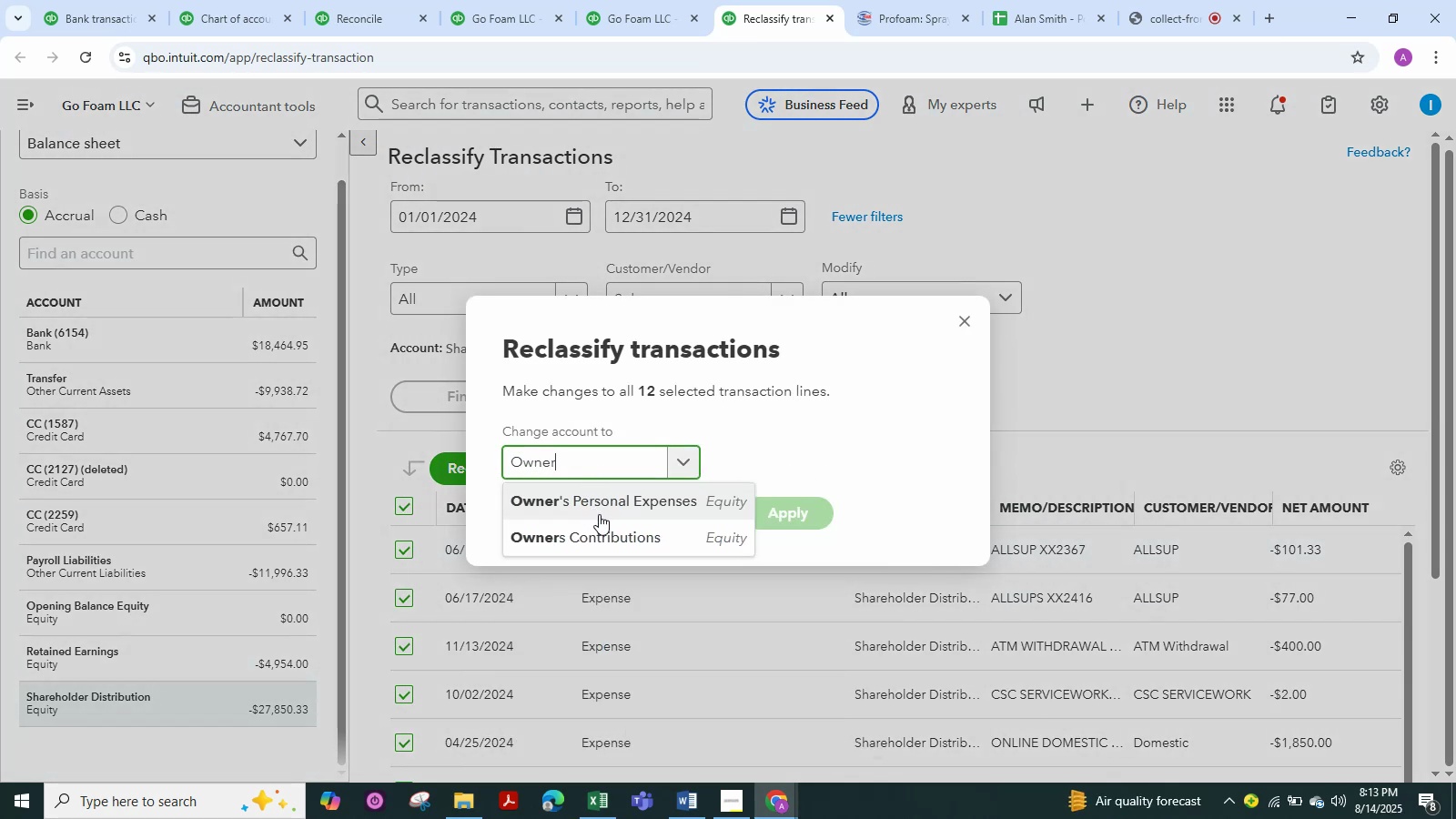 
left_click([601, 514])
 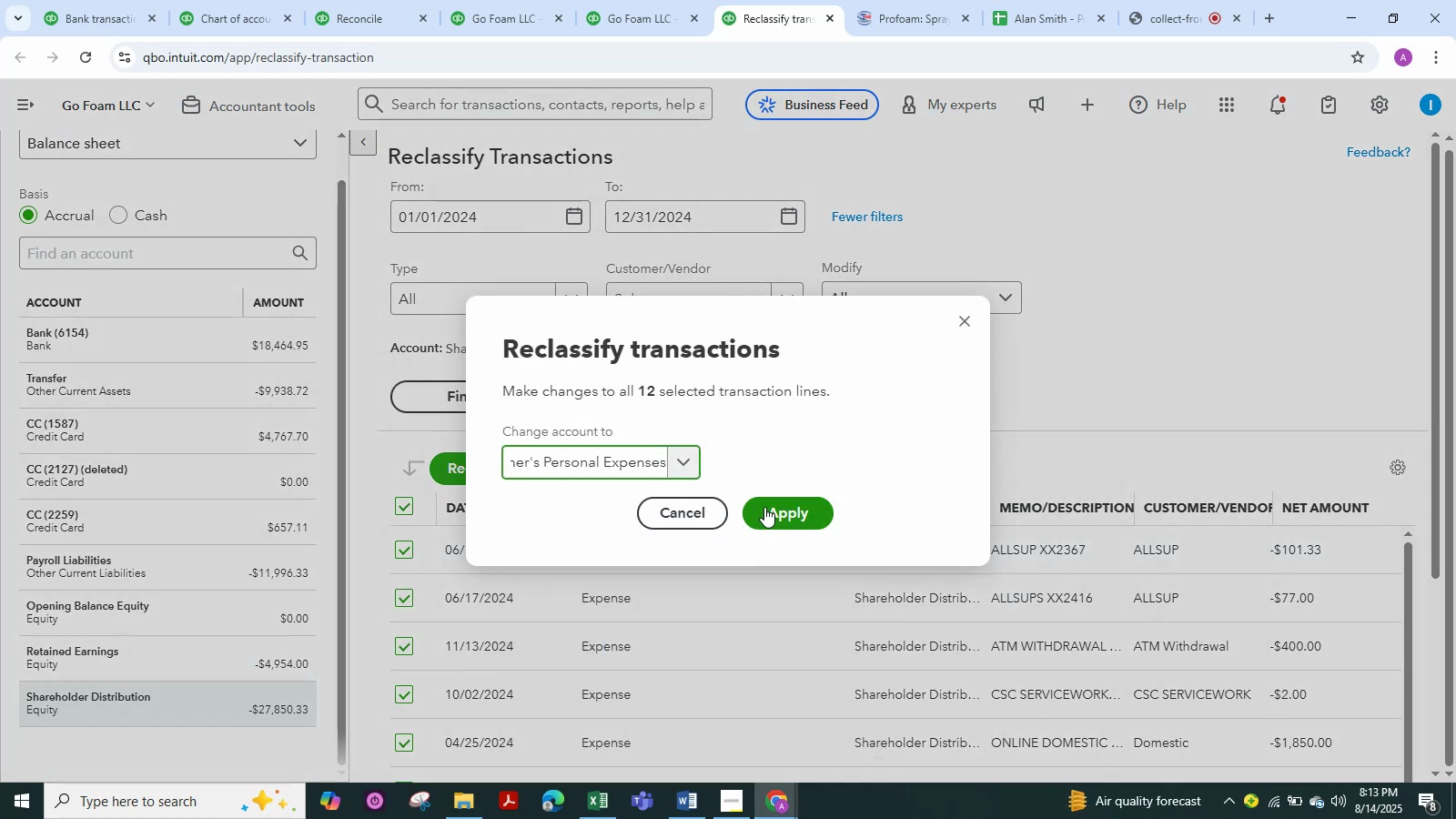 
left_click([764, 507])
 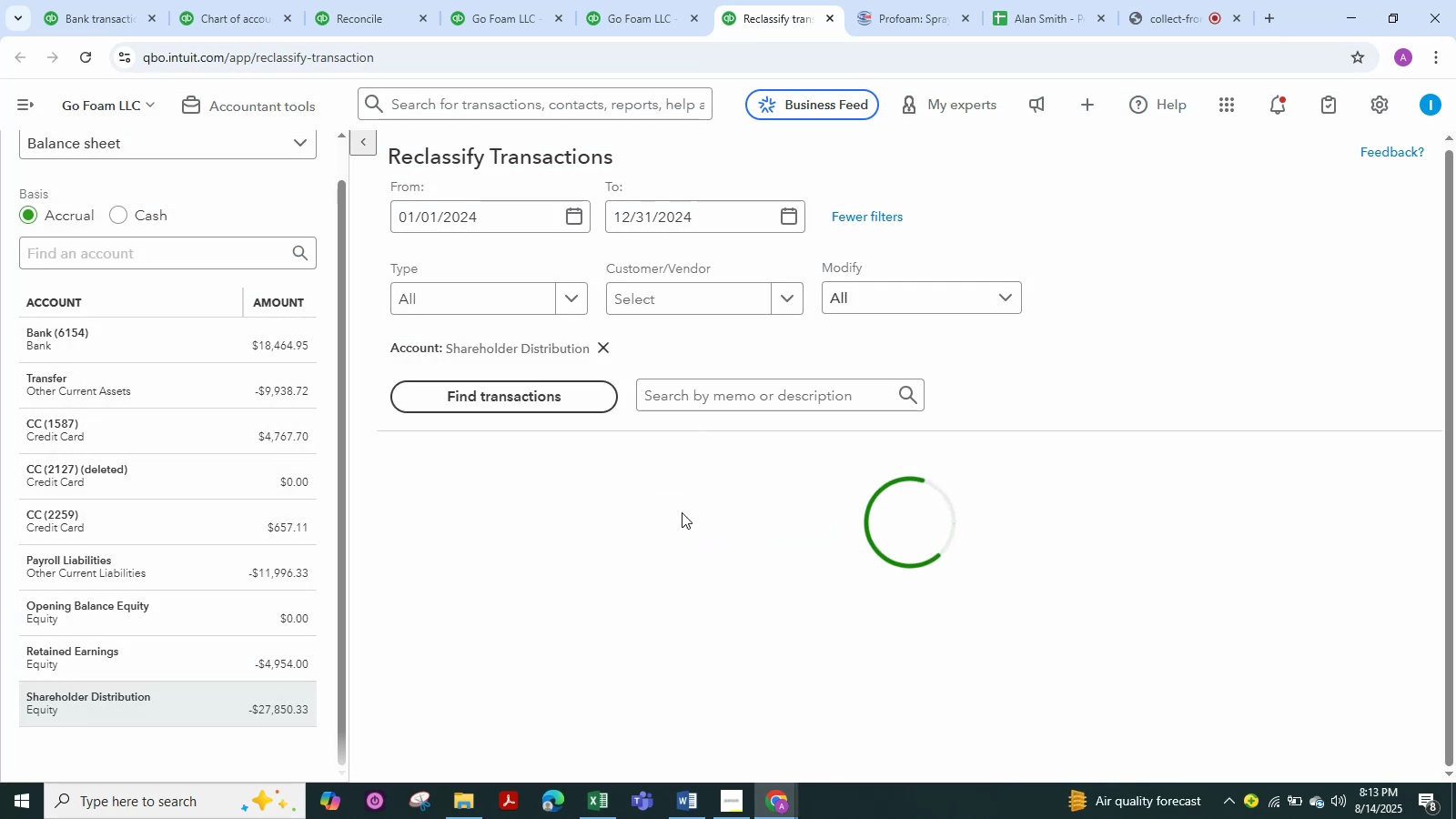 
mouse_move([524, 507])
 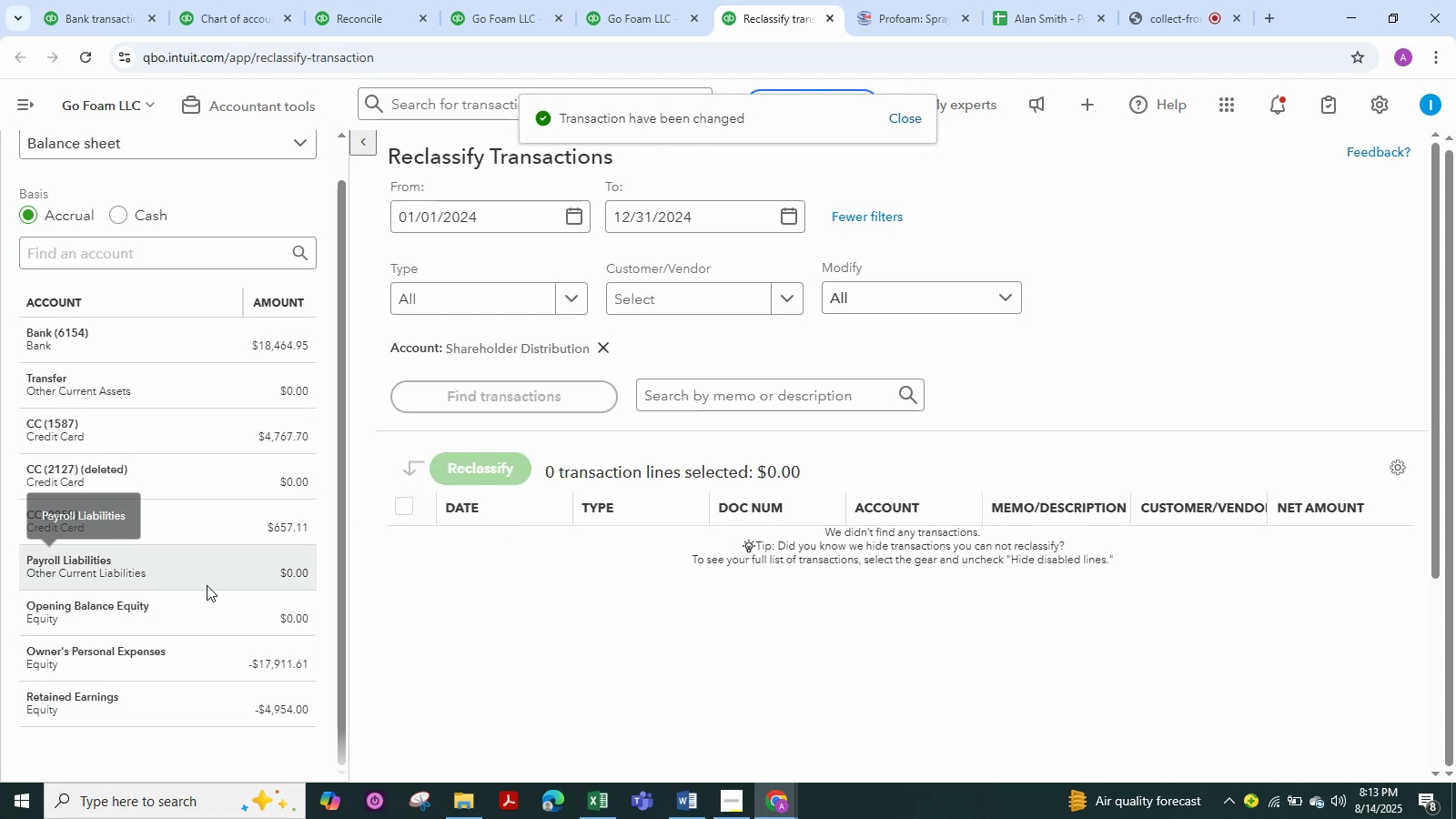 
left_click([176, 652])
 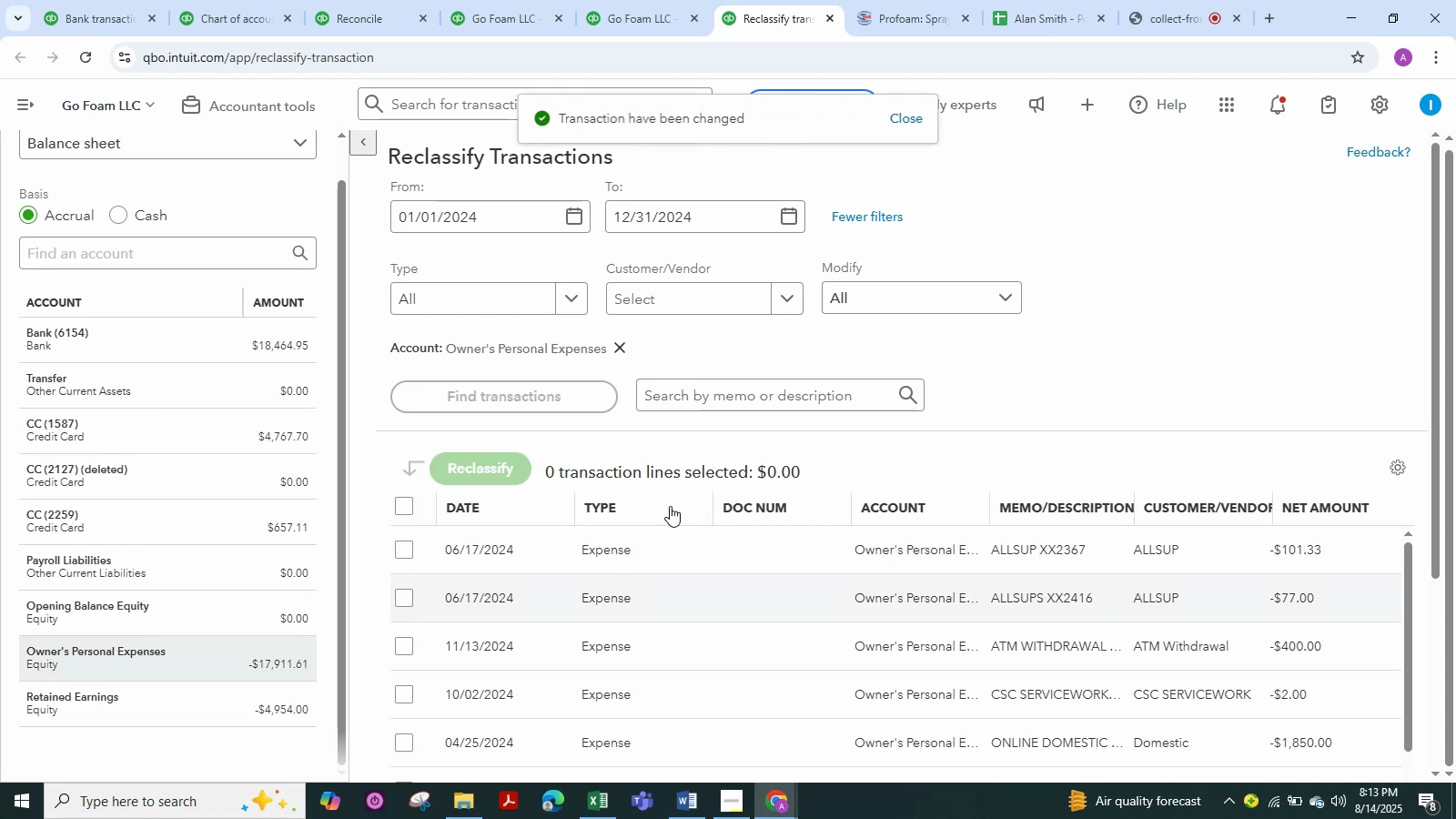 
scroll: coordinate [1019, 566], scroll_direction: down, amount: 26.0
 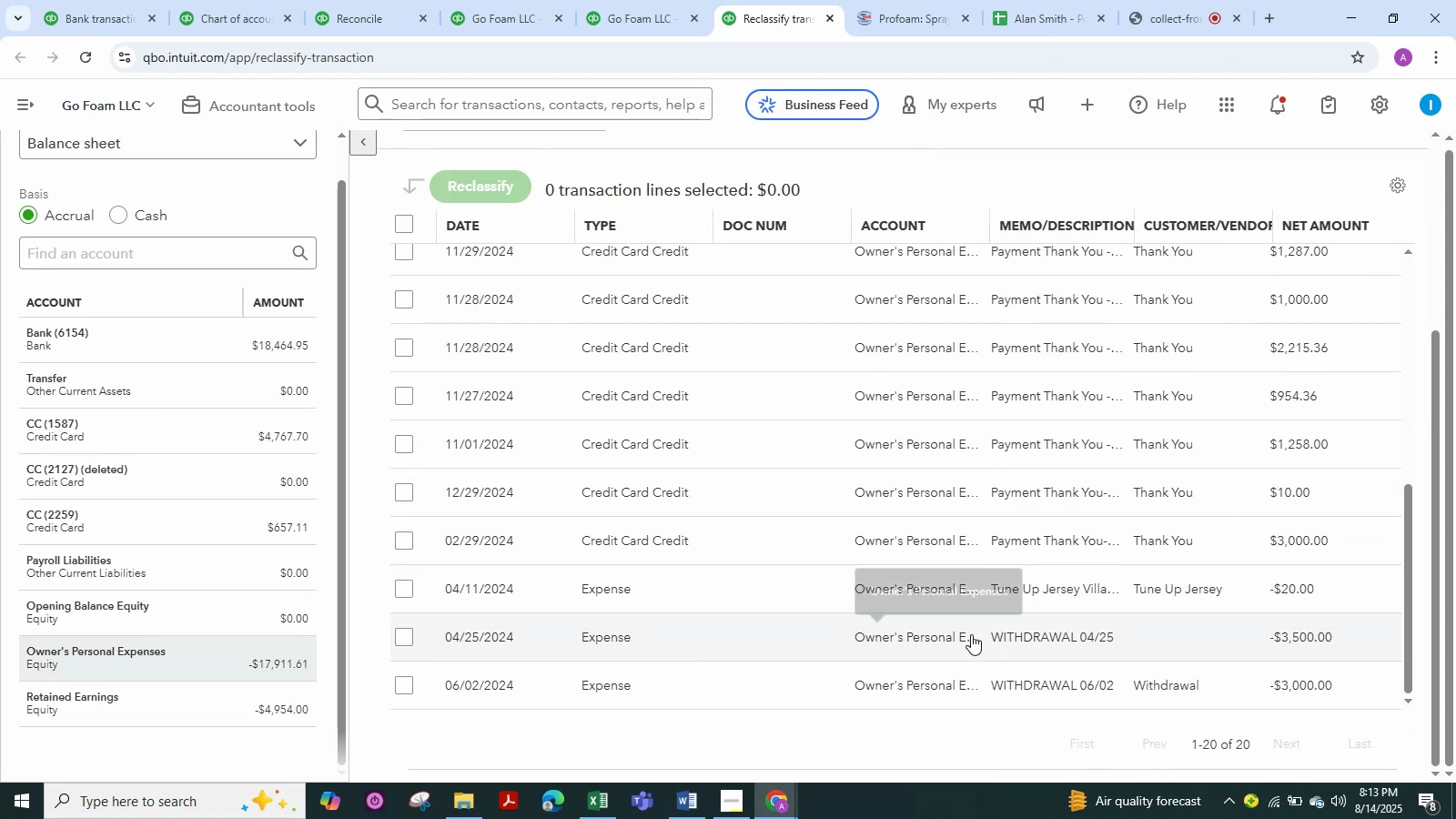 
scroll: coordinate [1016, 574], scroll_direction: up, amount: 12.0
 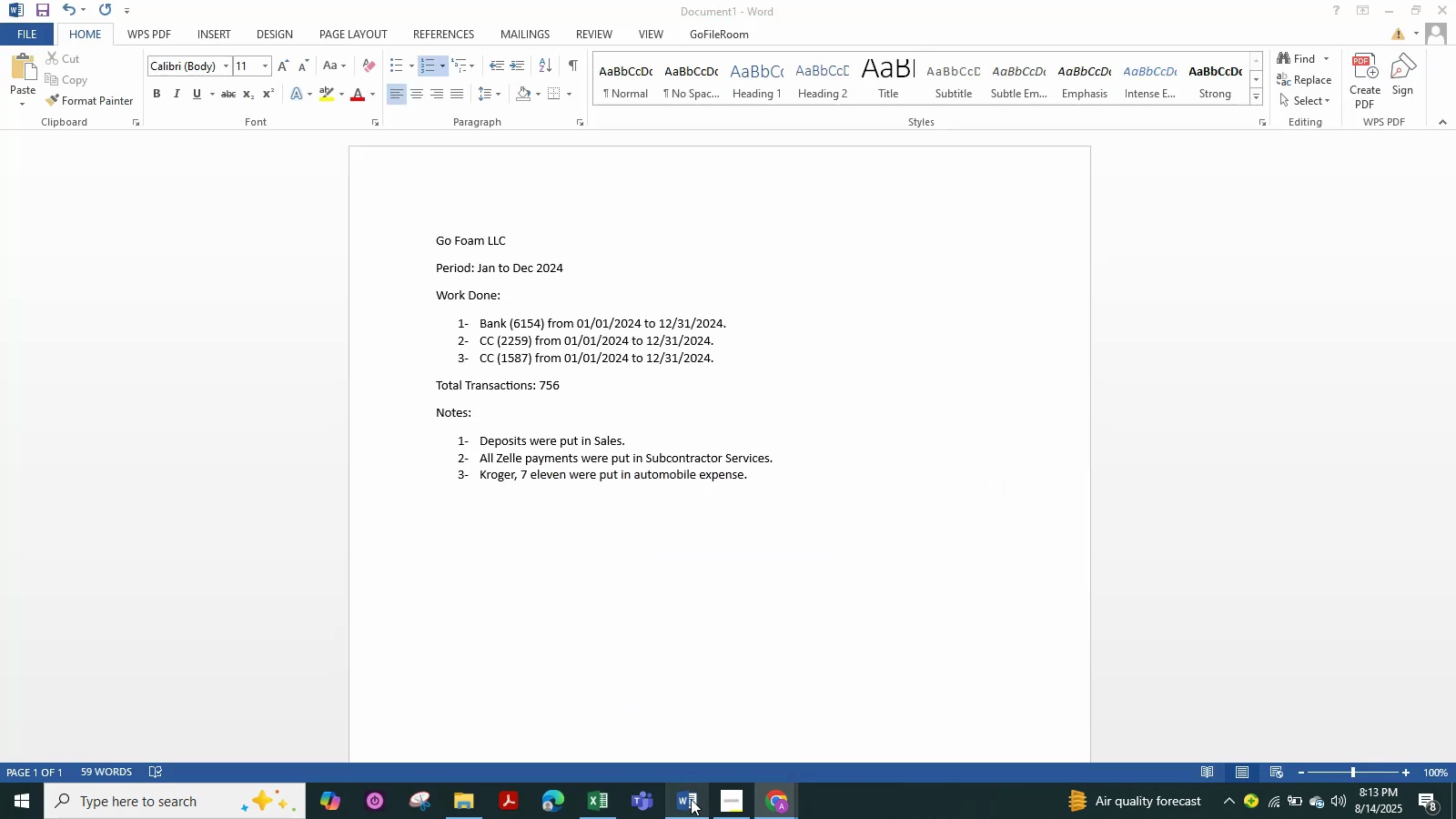 
left_click([479, 443])
 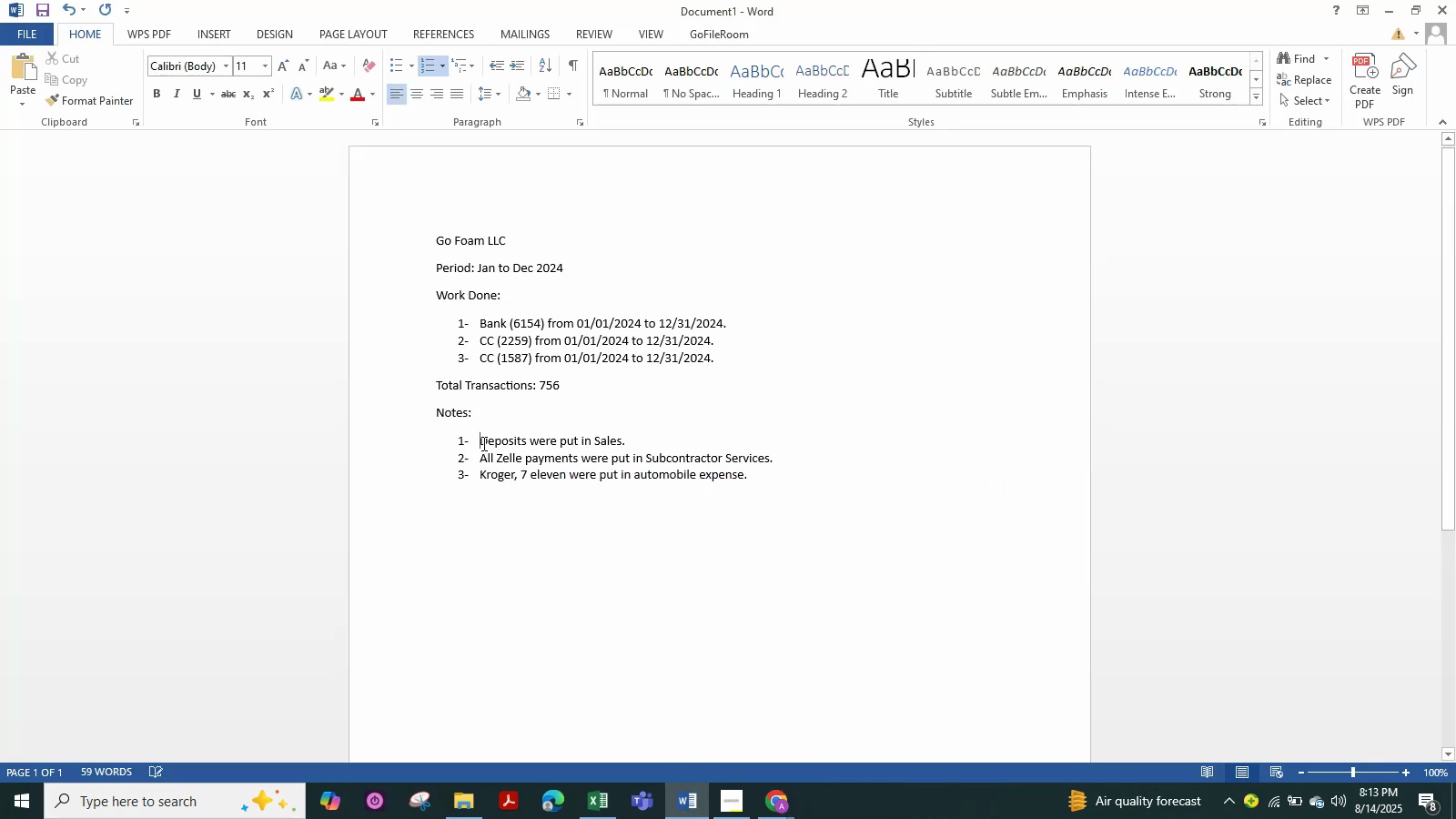 
key(NumpadEnter)
 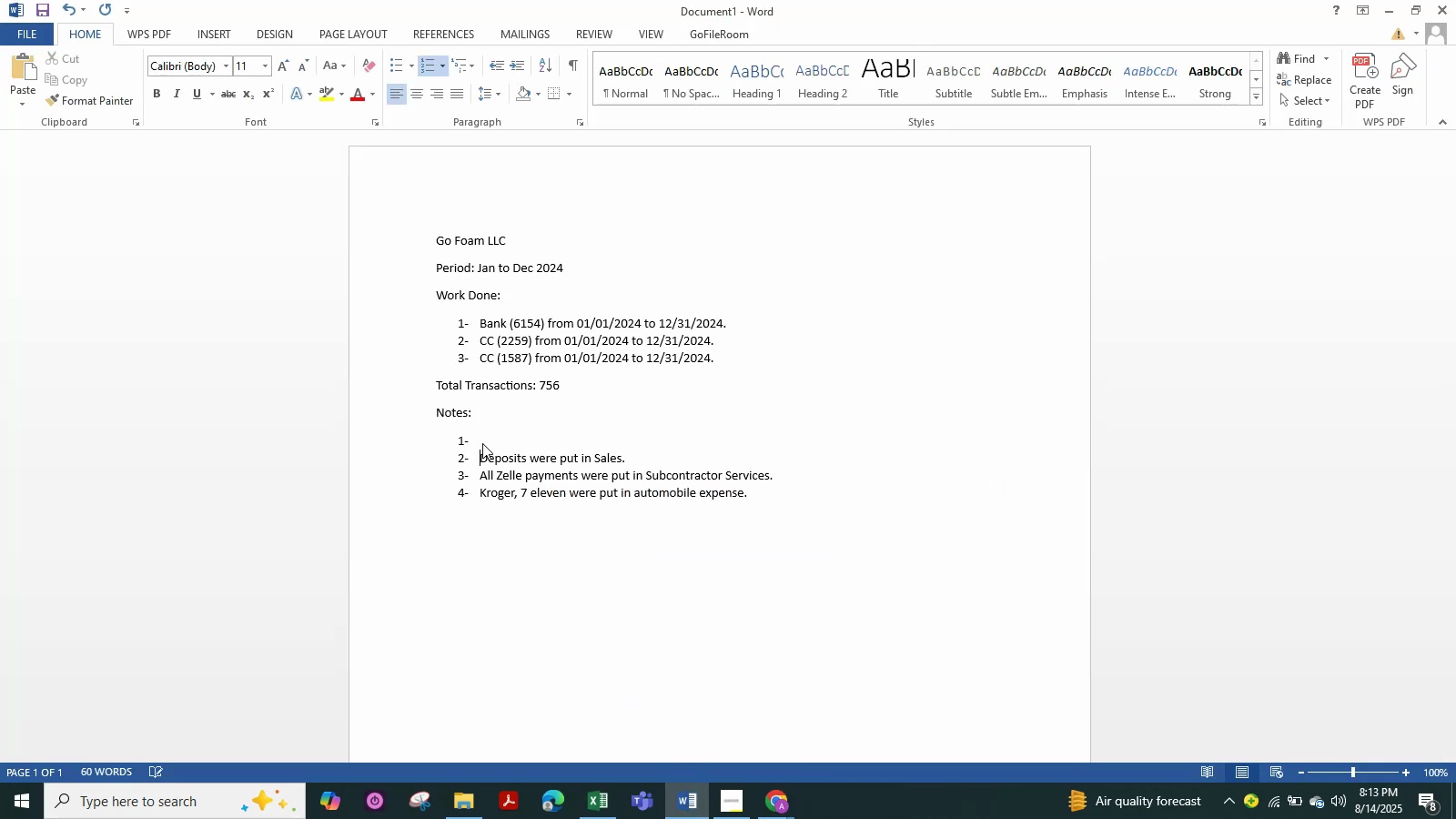 
key(ArrowUp)
 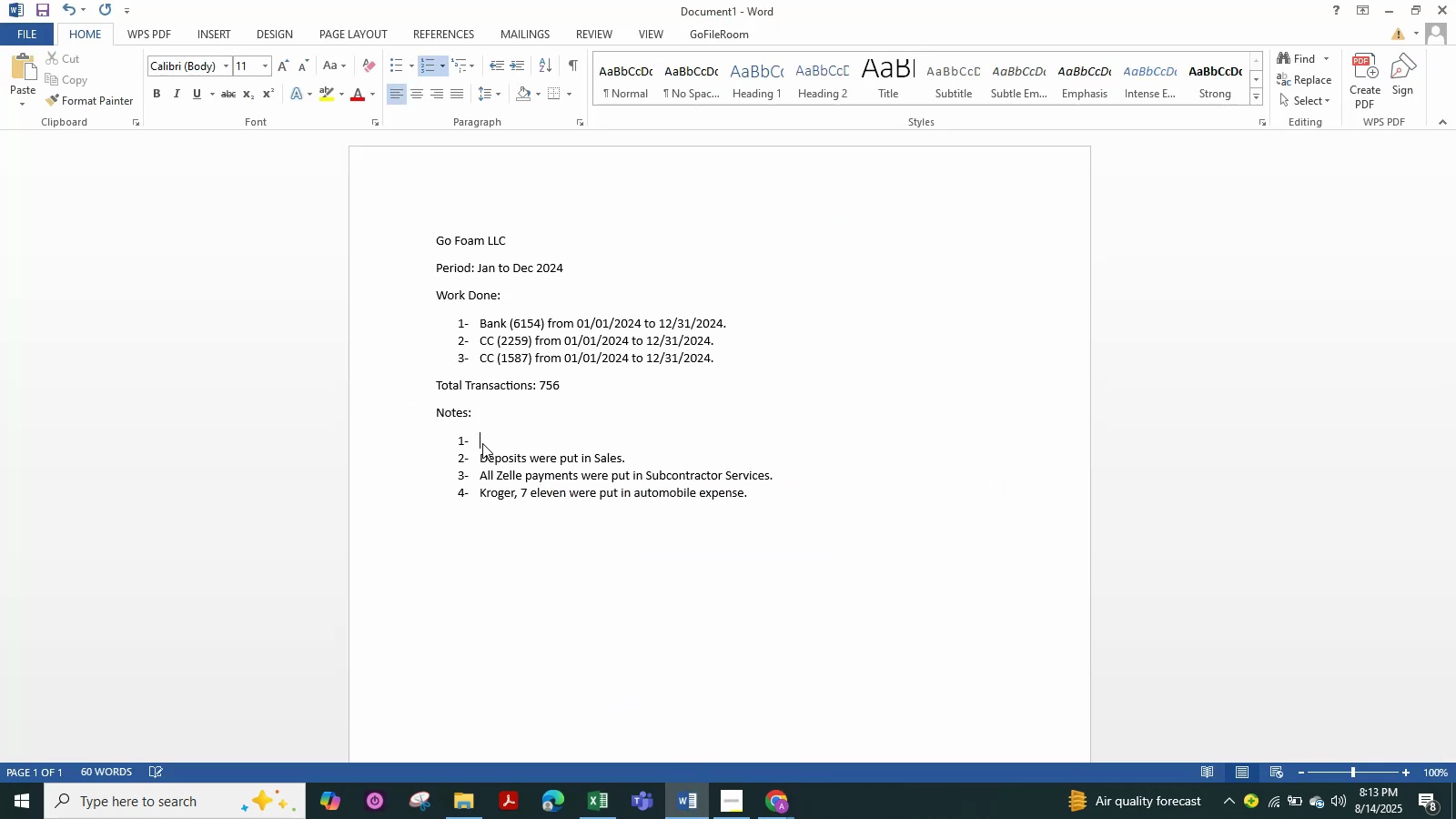 
type(ONline Domestic wire, ANd poayment thankyou other than trnfer)
key(Backspace)
key(Backspace)
key(Backspace)
type(sfer were all p)
key(Backspace)
type(put in )
 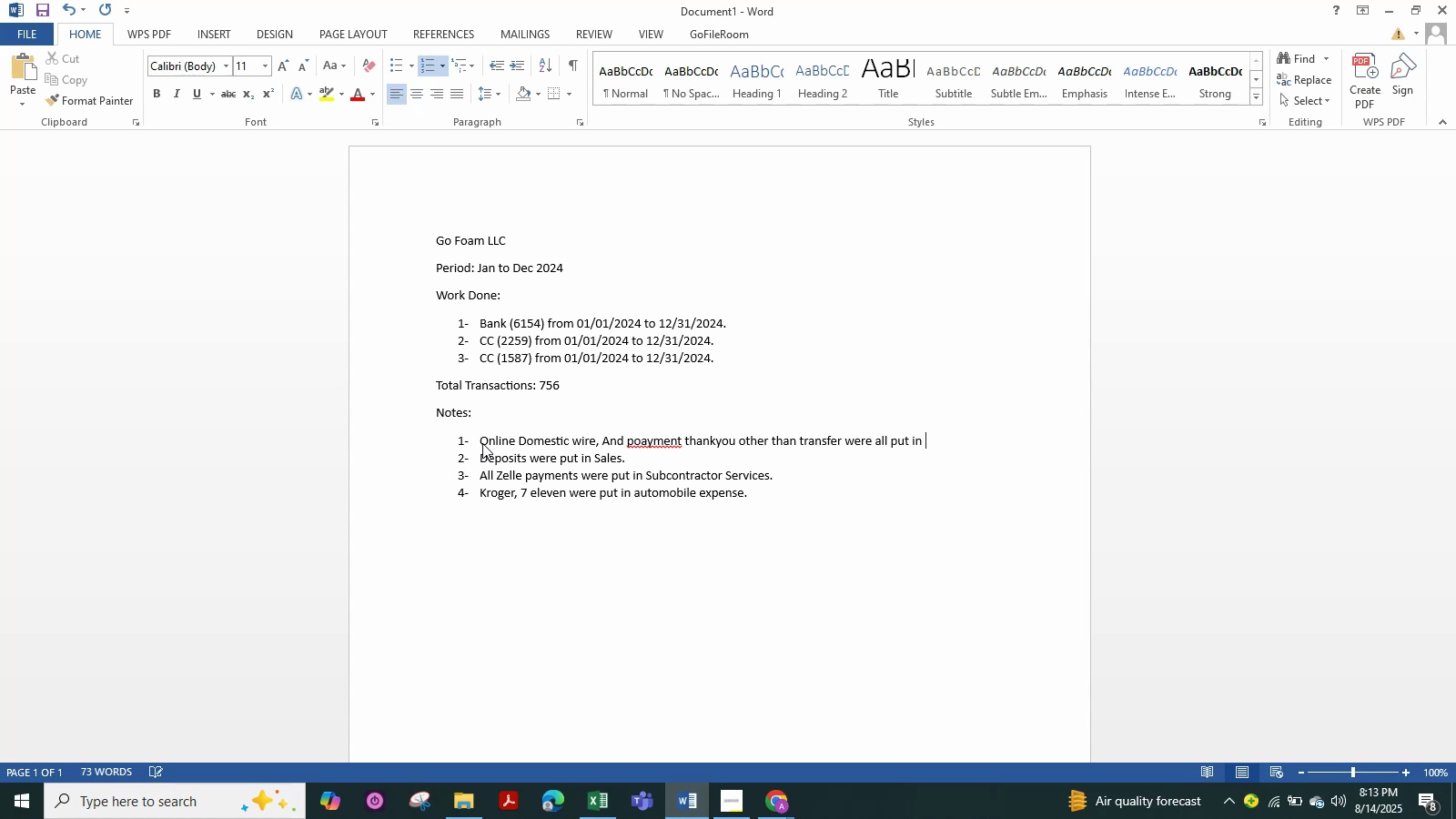 
wait(5.88)
 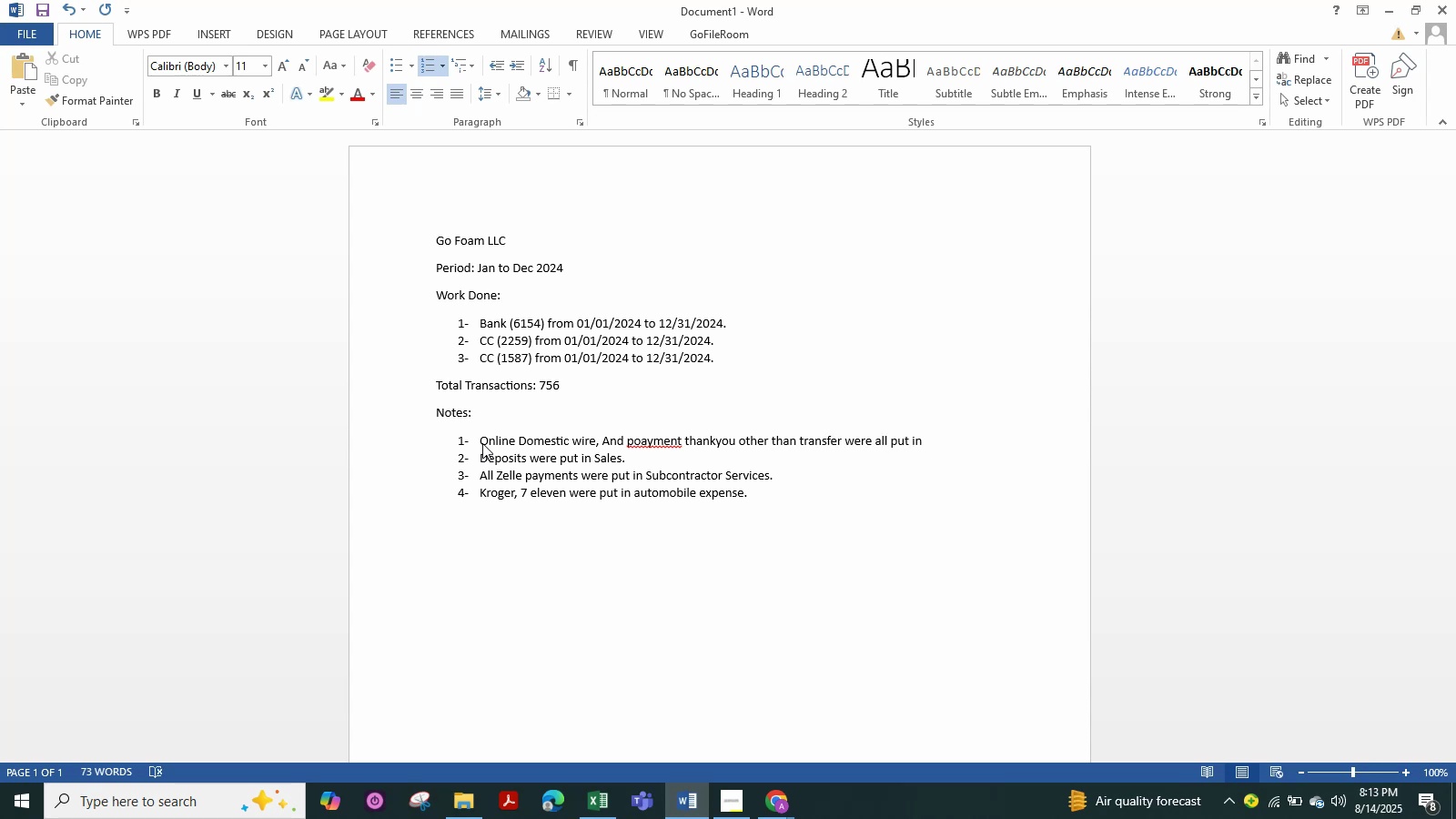 
right_click([649, 447])
 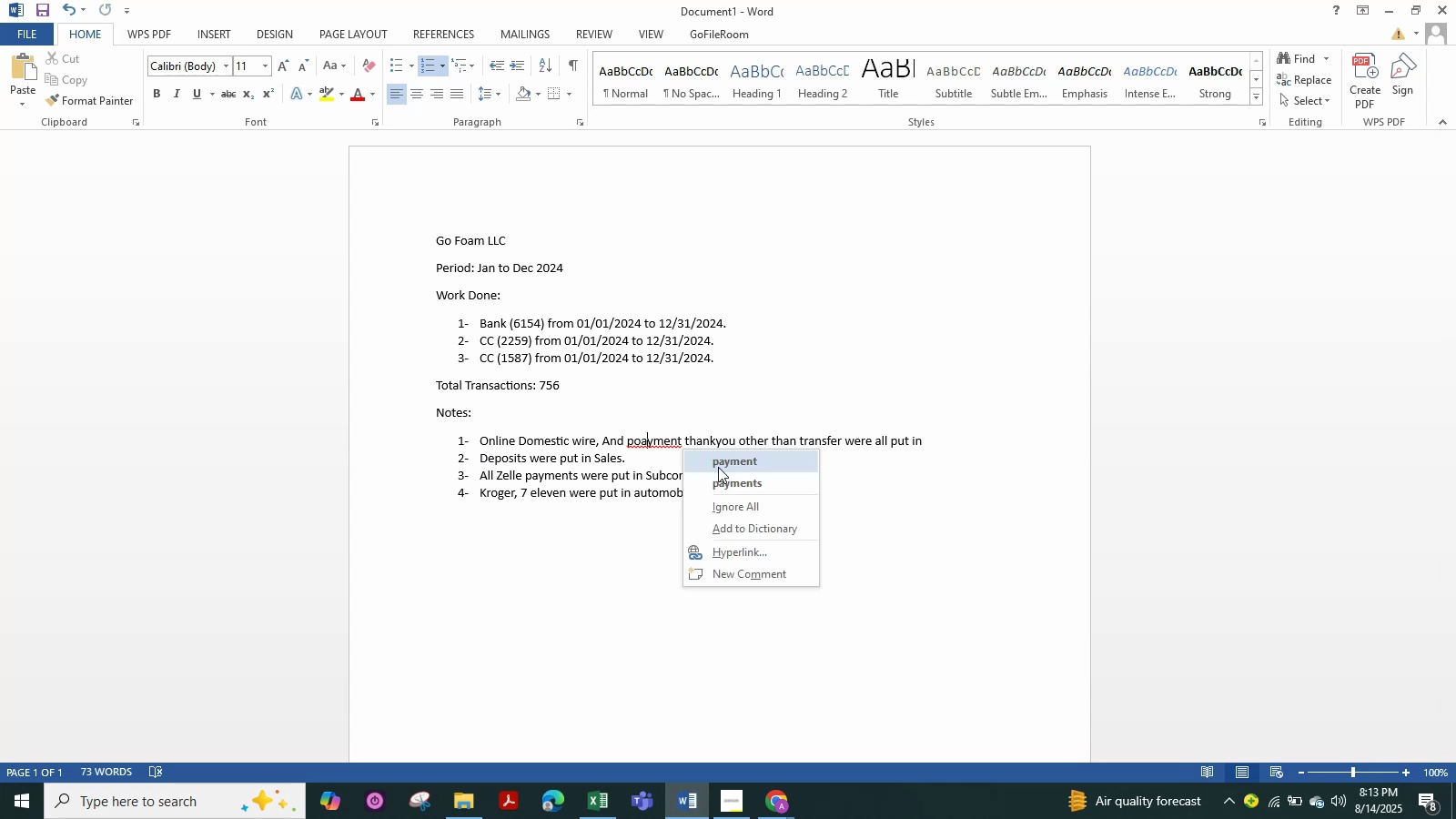 
left_click([718, 467])
 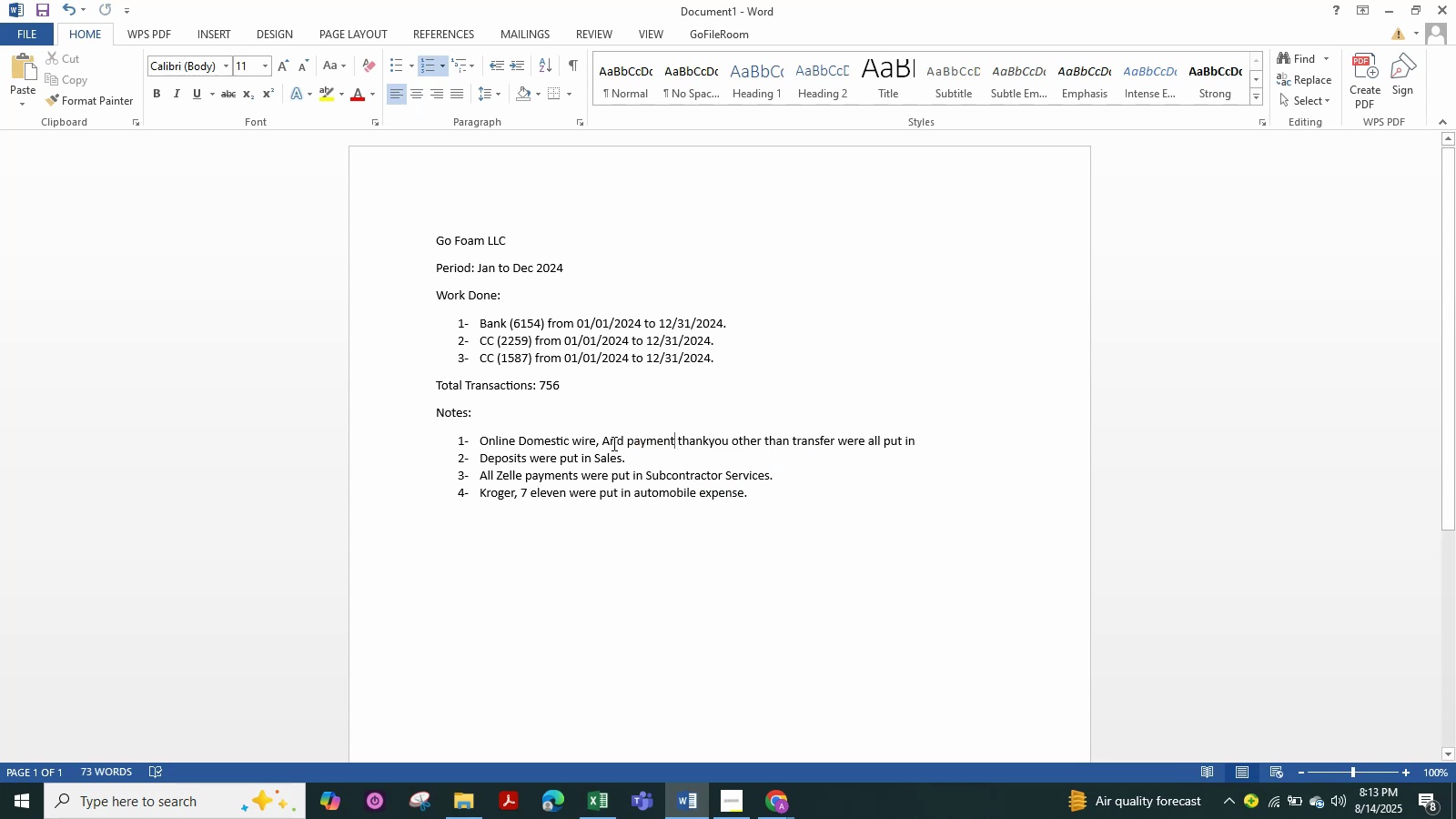 
left_click([612, 443])
 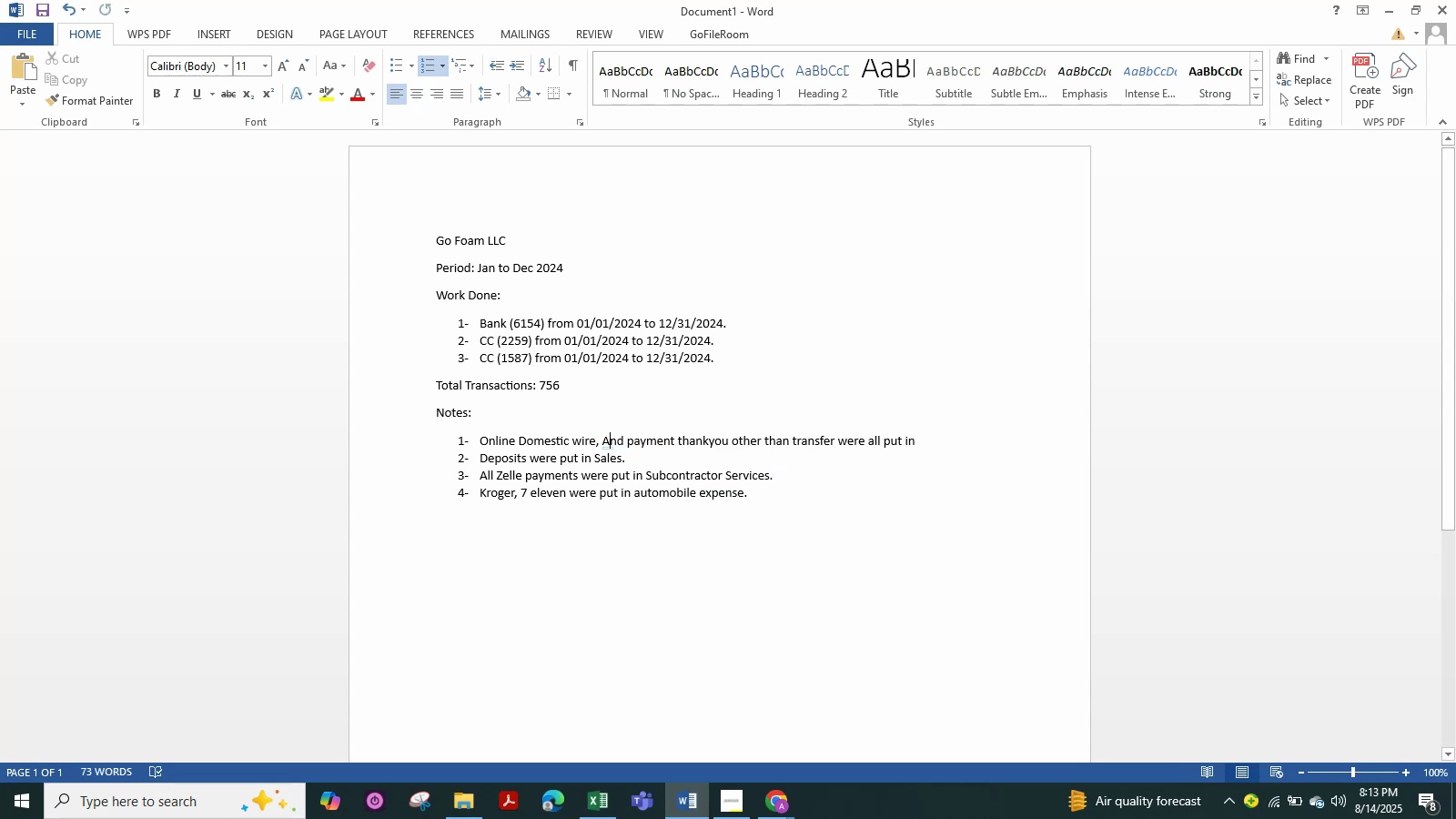 
key(Backspace)
 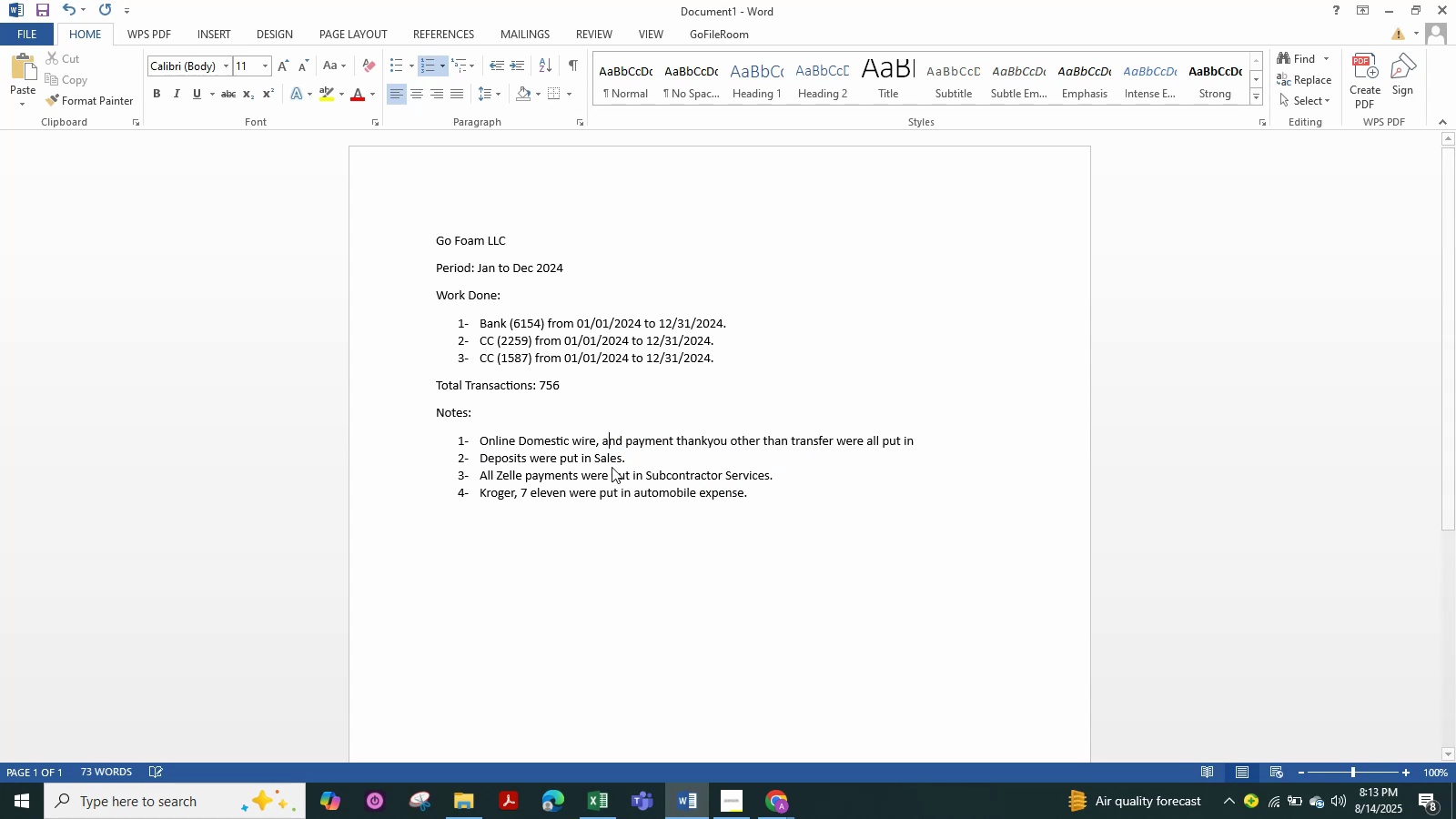 
key(A)
 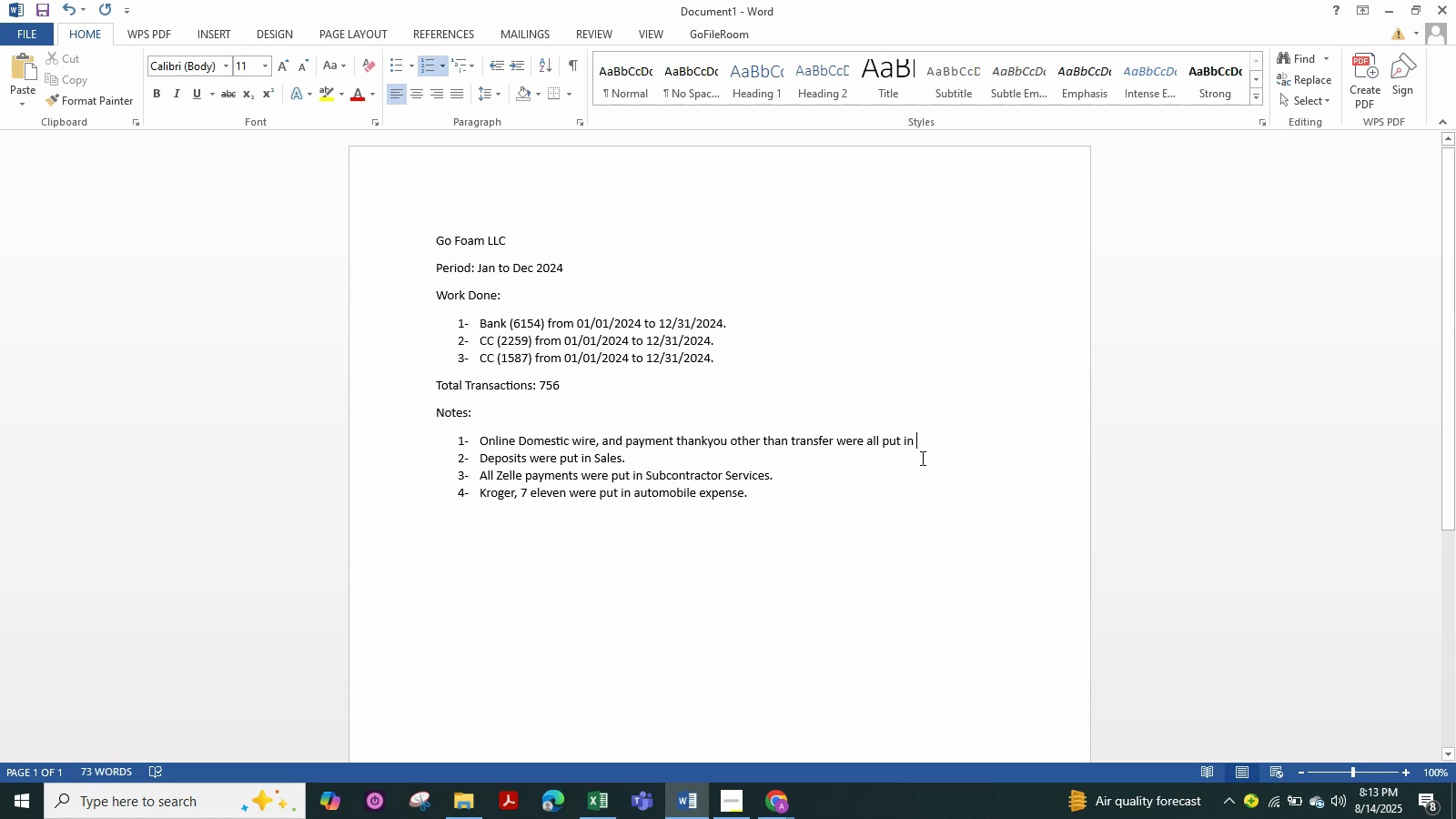 
wait(10.98)
 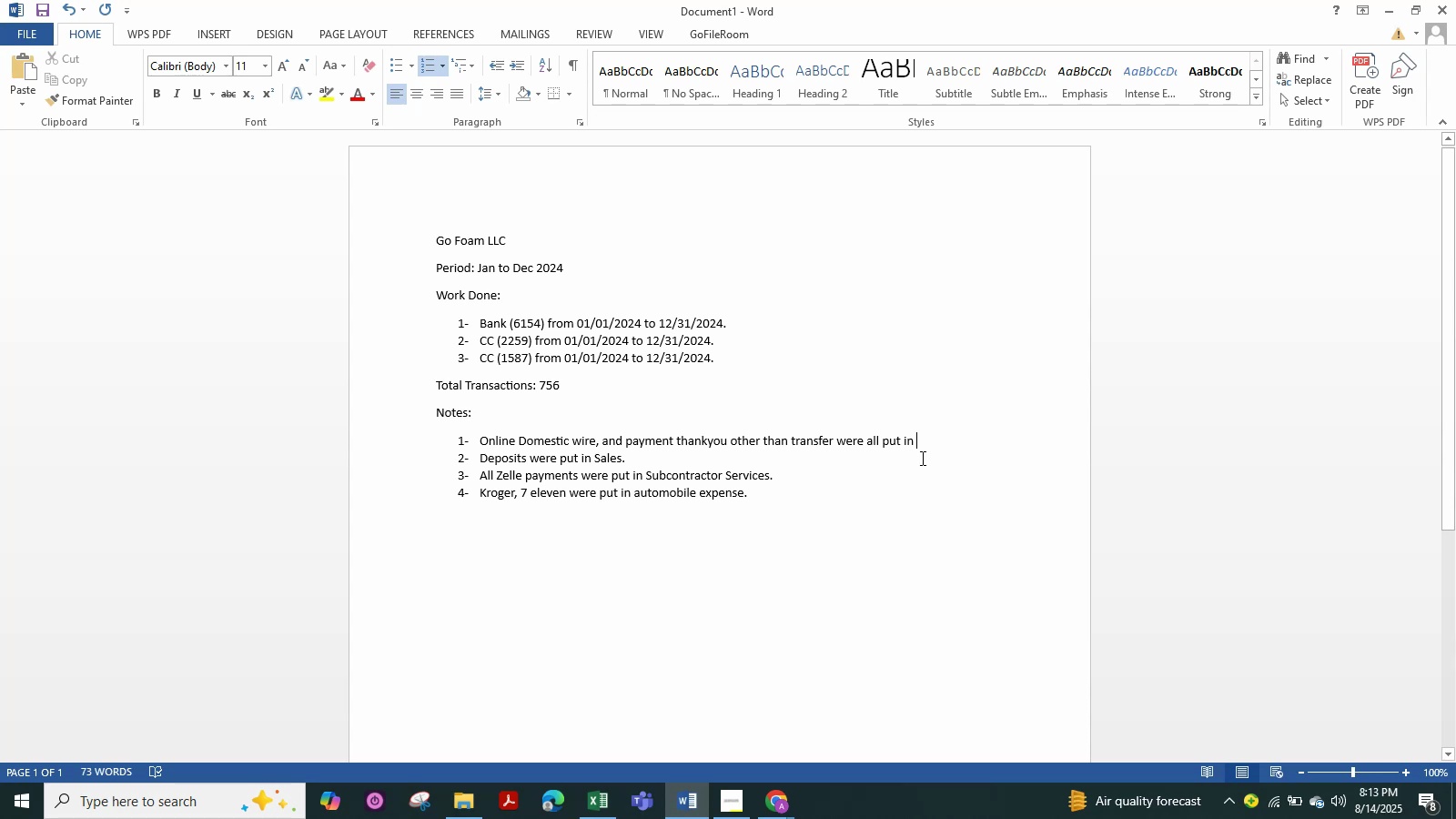 
type(Ow)
key(Backspace)
key(Backspace)
type(Personal.)
 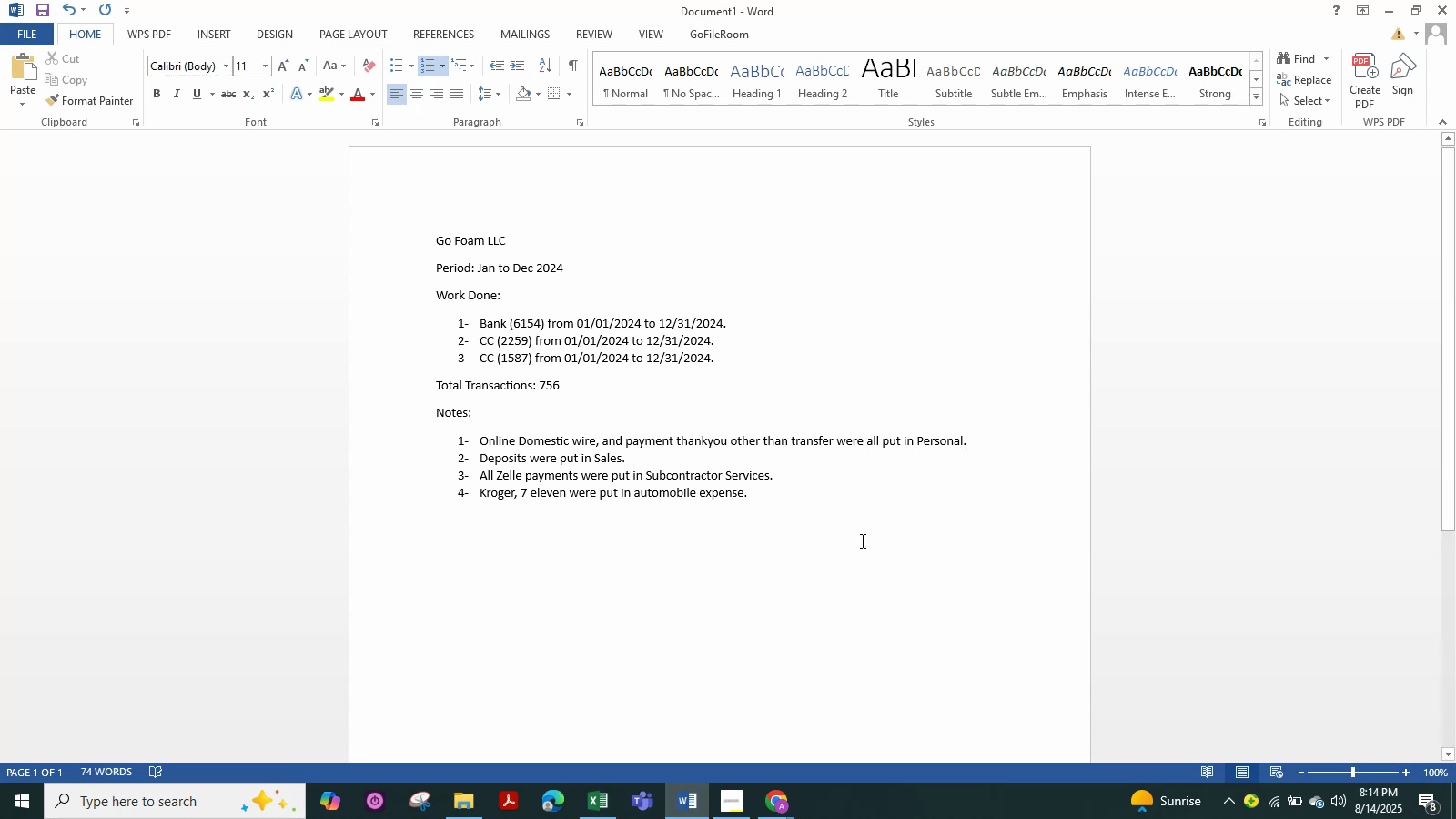 
left_click([859, 531])
 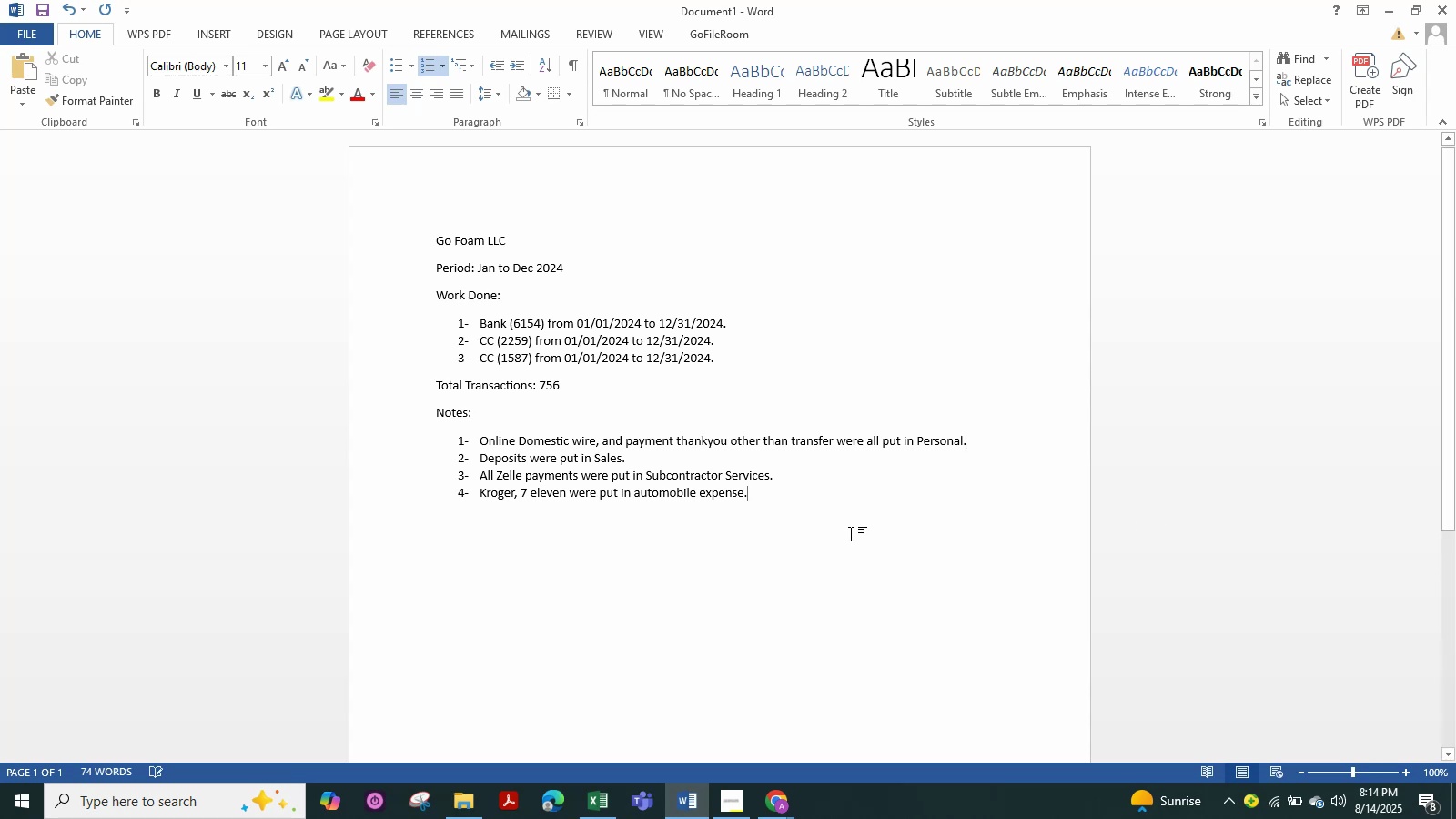 
key(Control+S)
 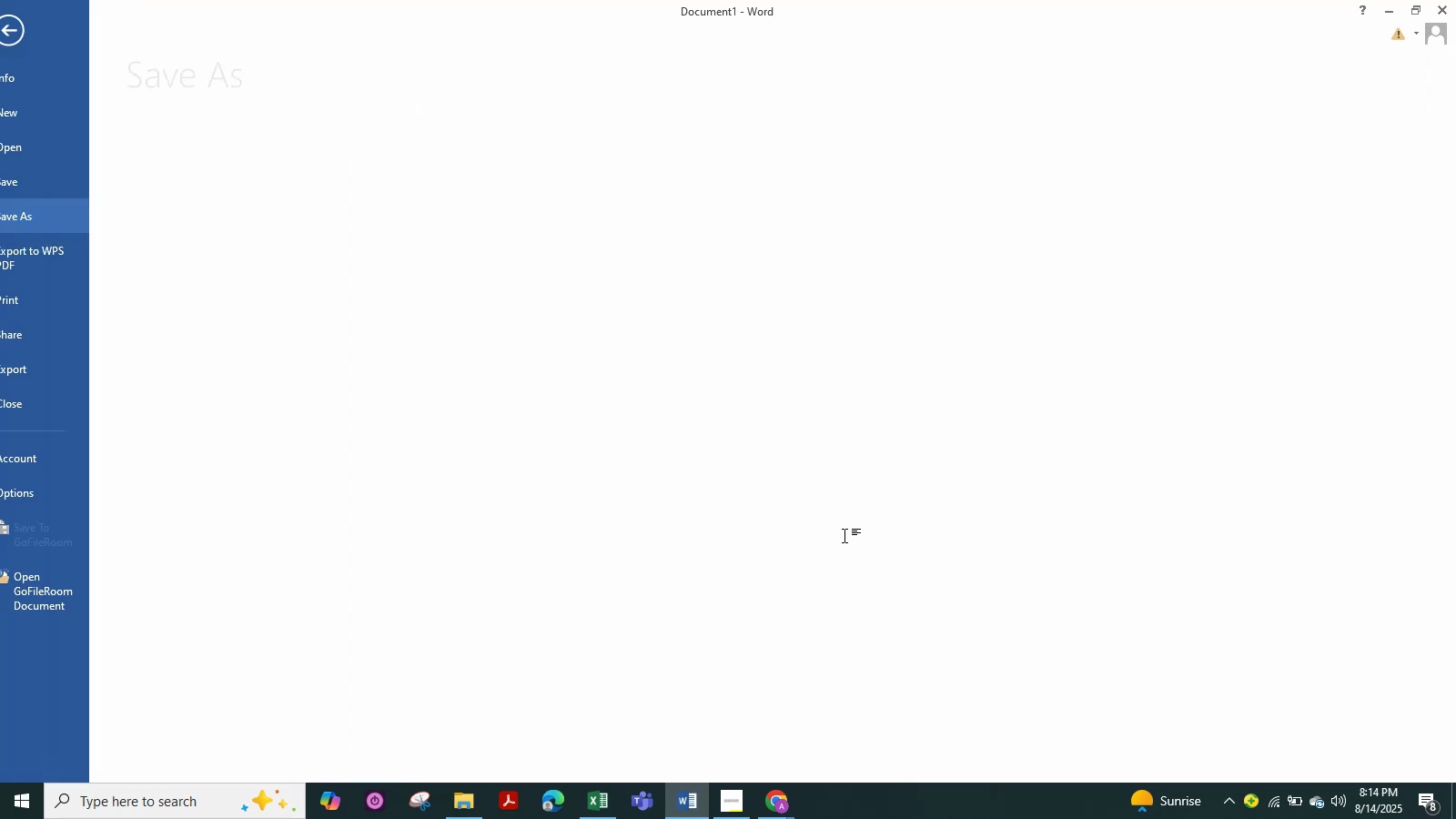 
key(Control+S)
 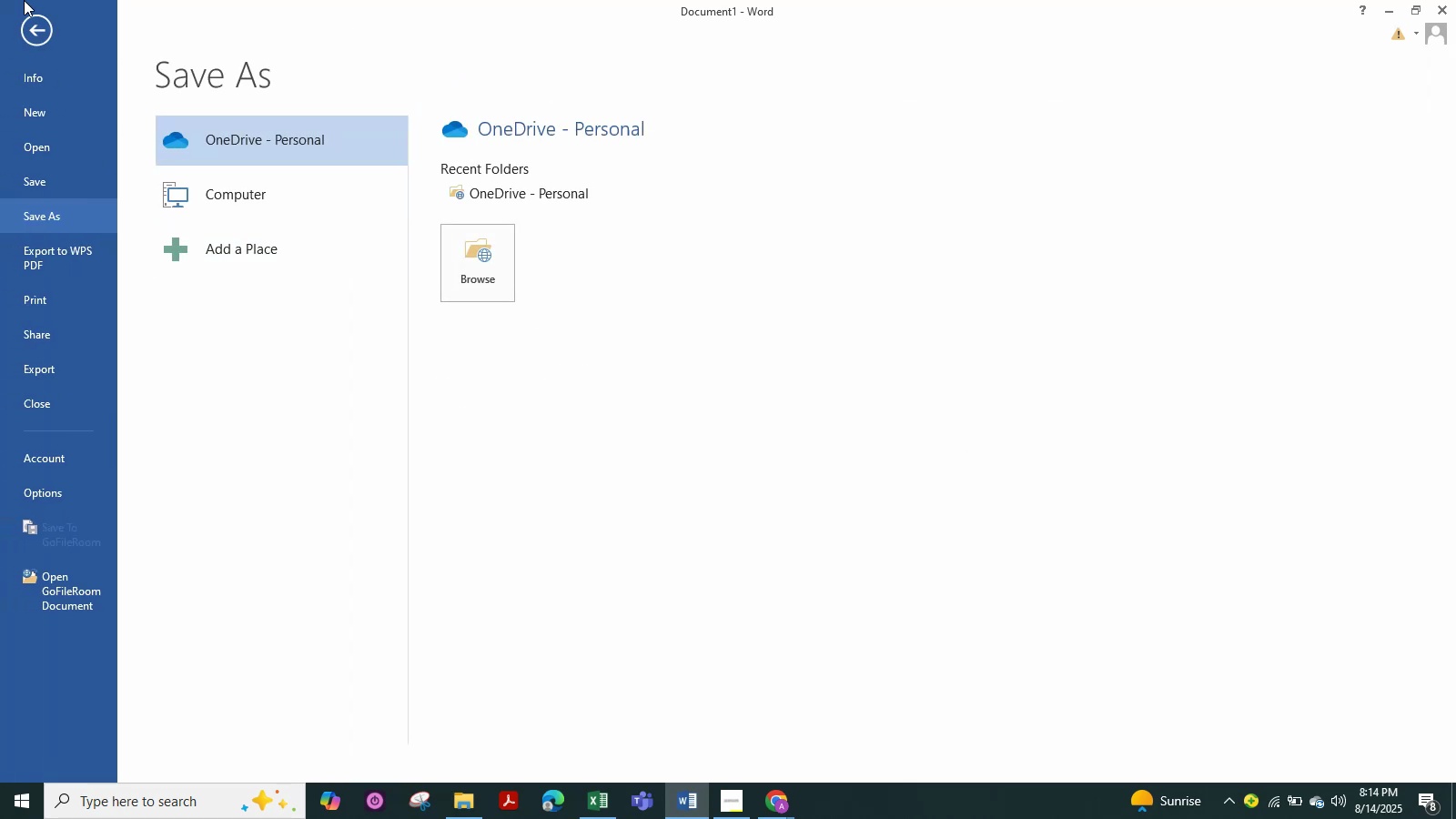 
left_click([49, 29])
 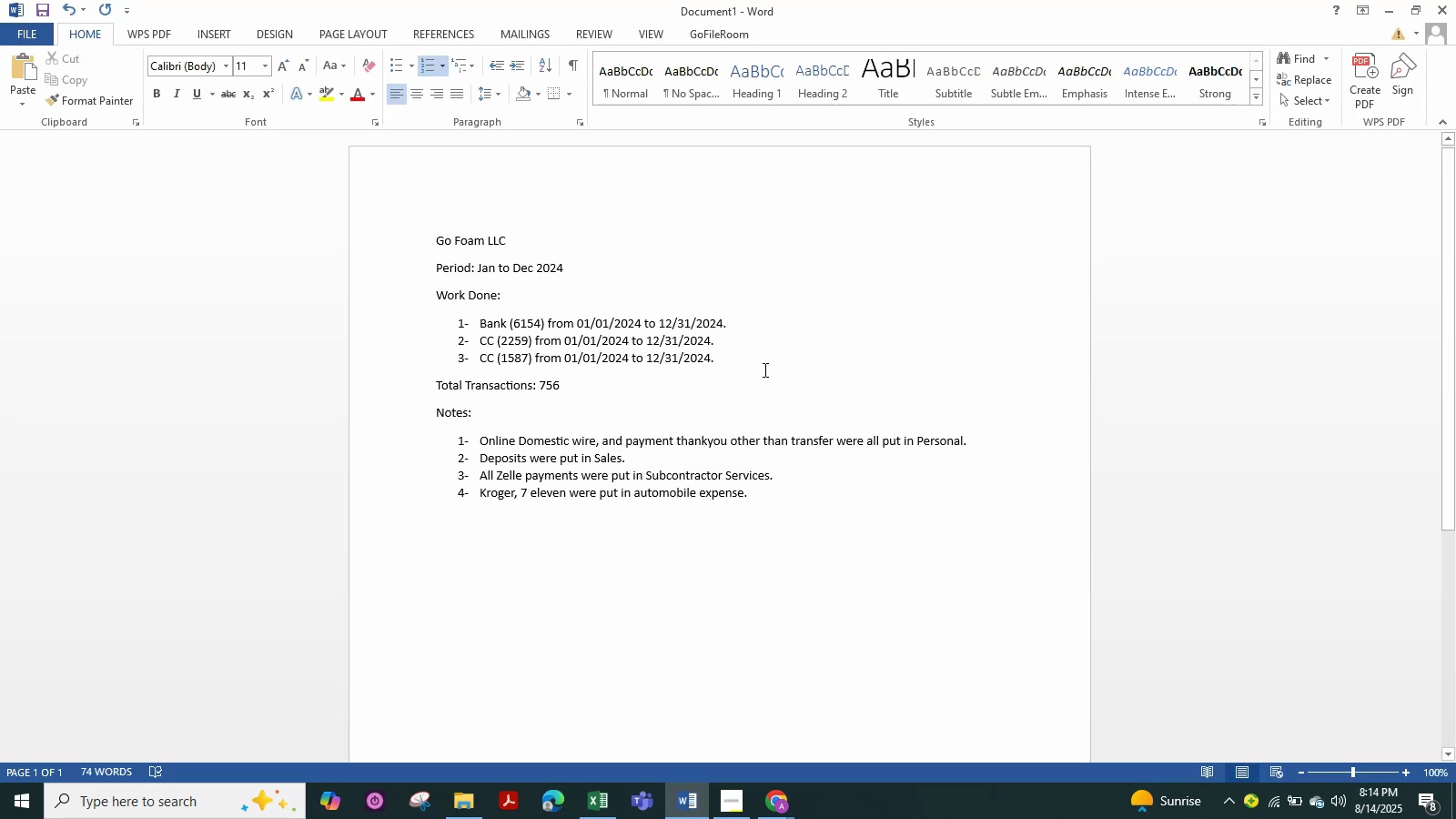 
left_click([764, 350])
 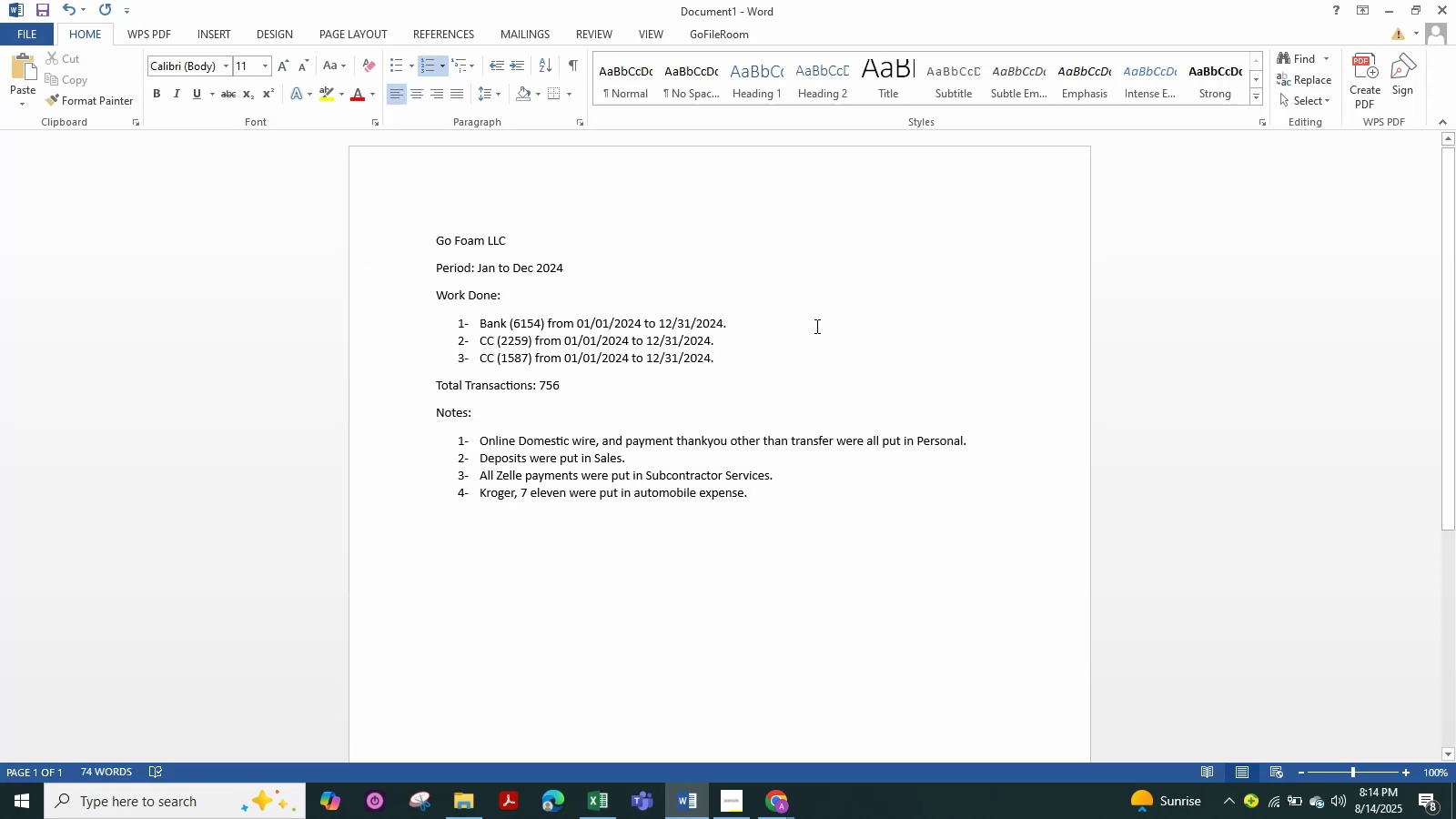 
key(NumpadEnter)
type(Posting, Classification, Reconcilation)
key(Backspace)
type(  nd Review.)
 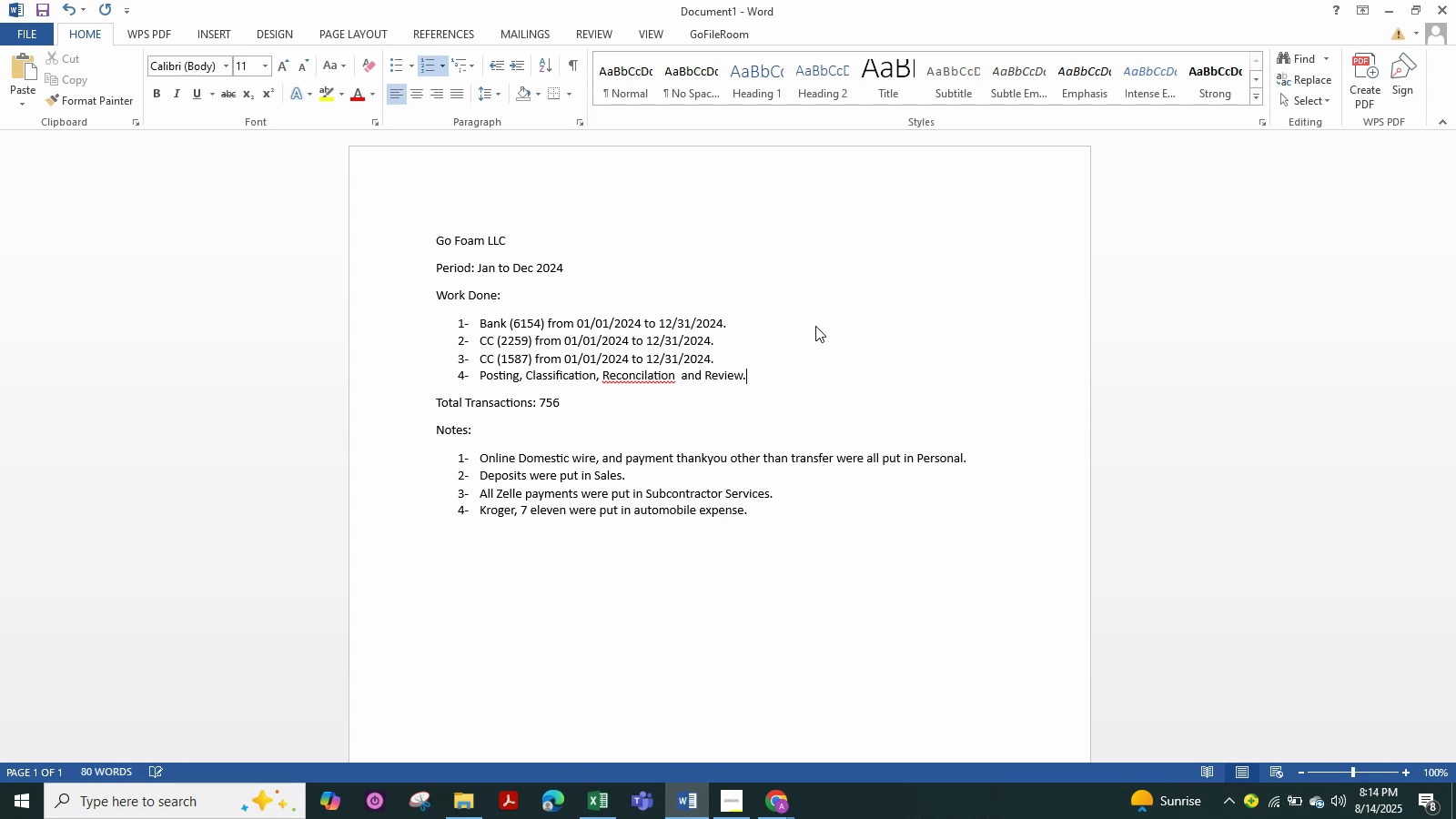 
left_click([652, 371])
 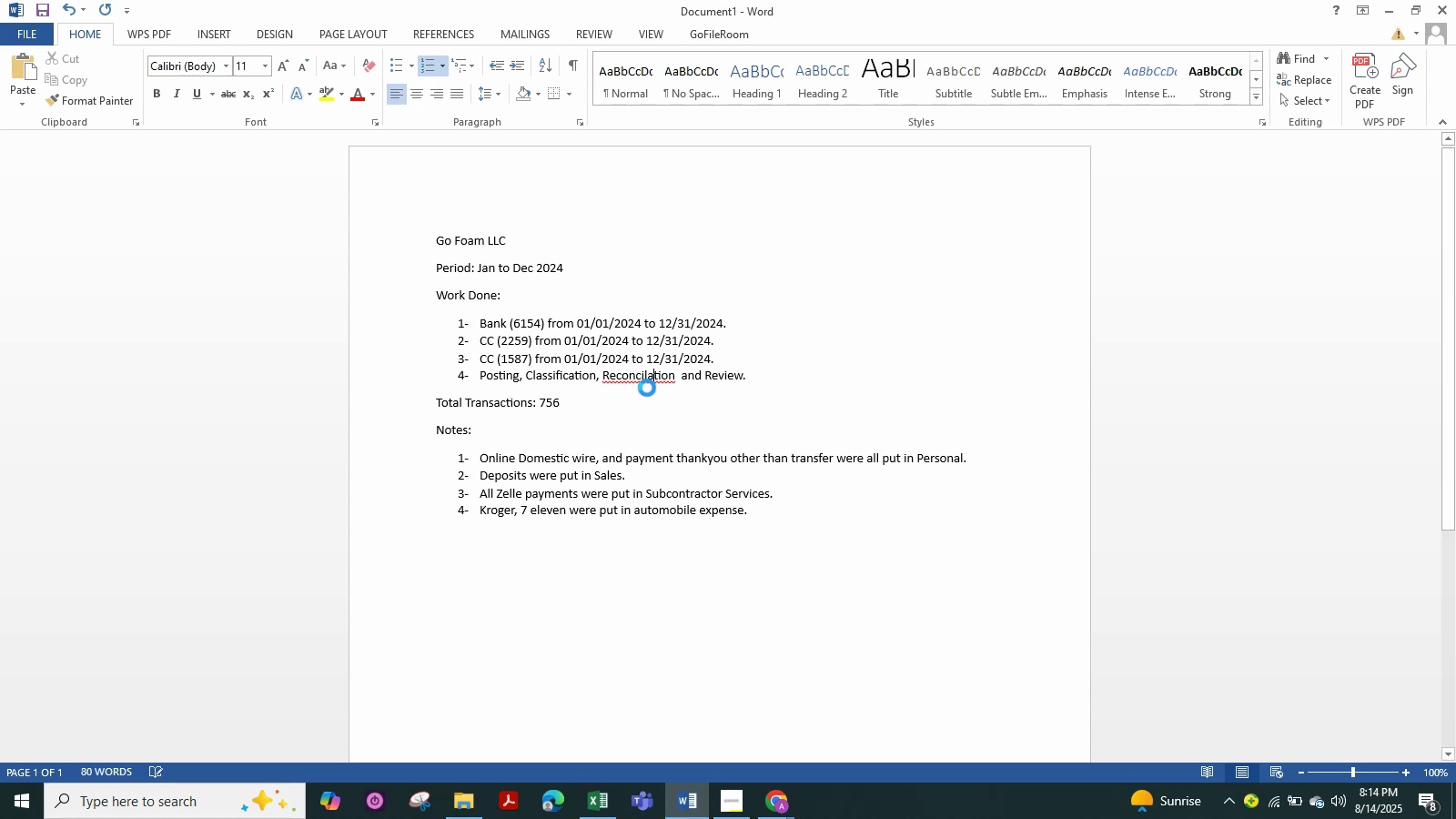 
right_click([647, 388])
 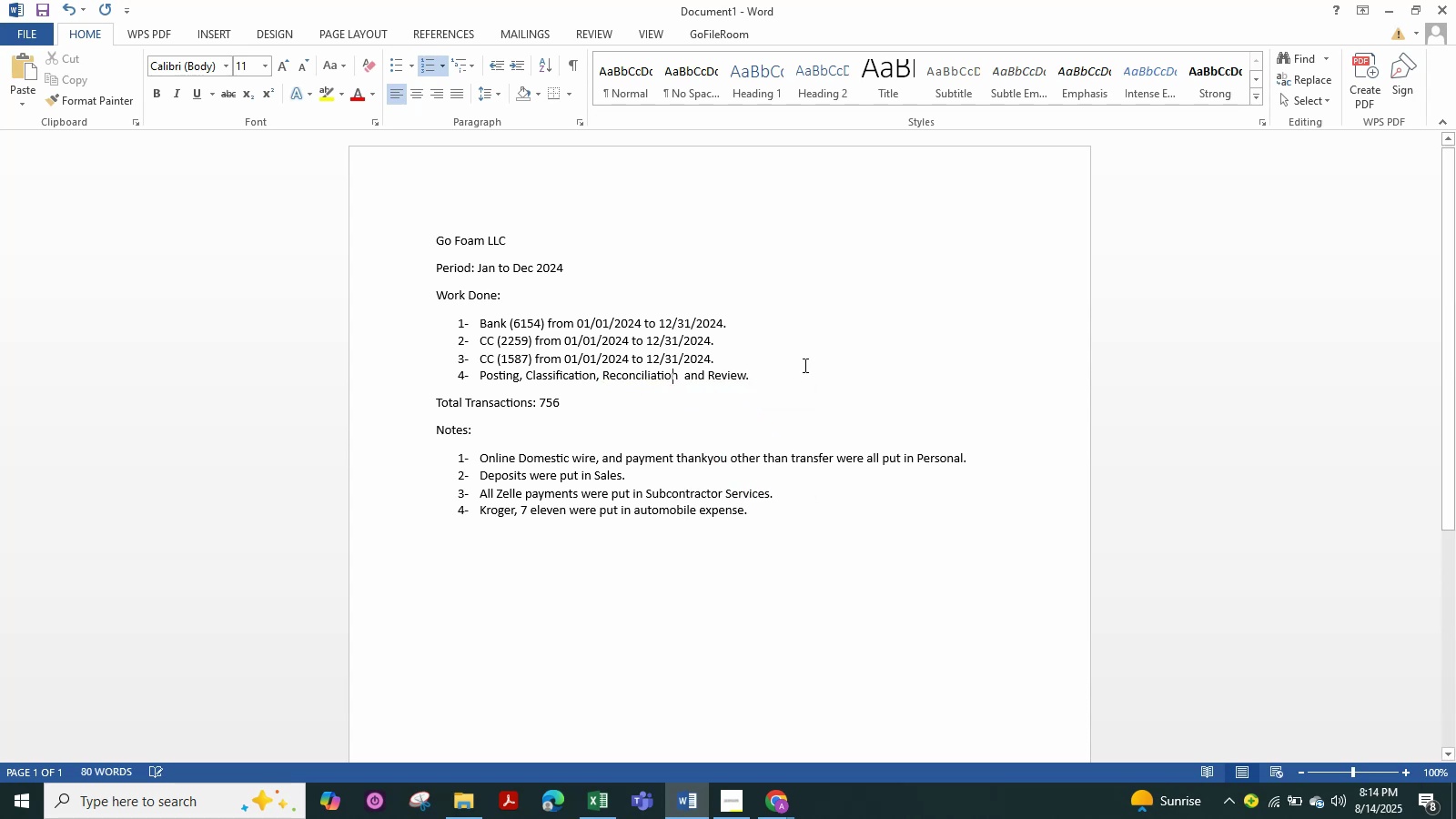 
double_click([804, 365])
 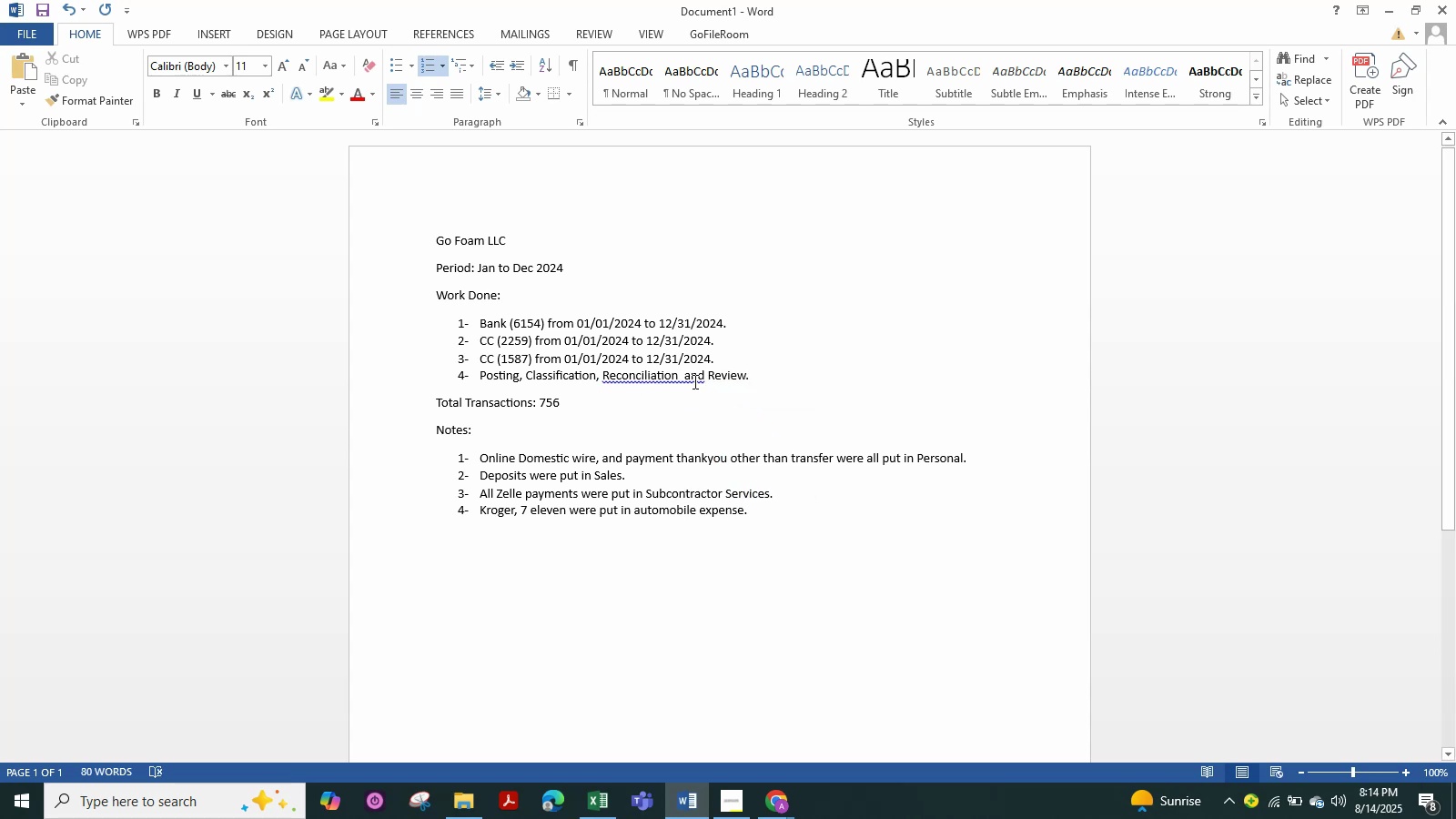 
left_click([693, 381])
 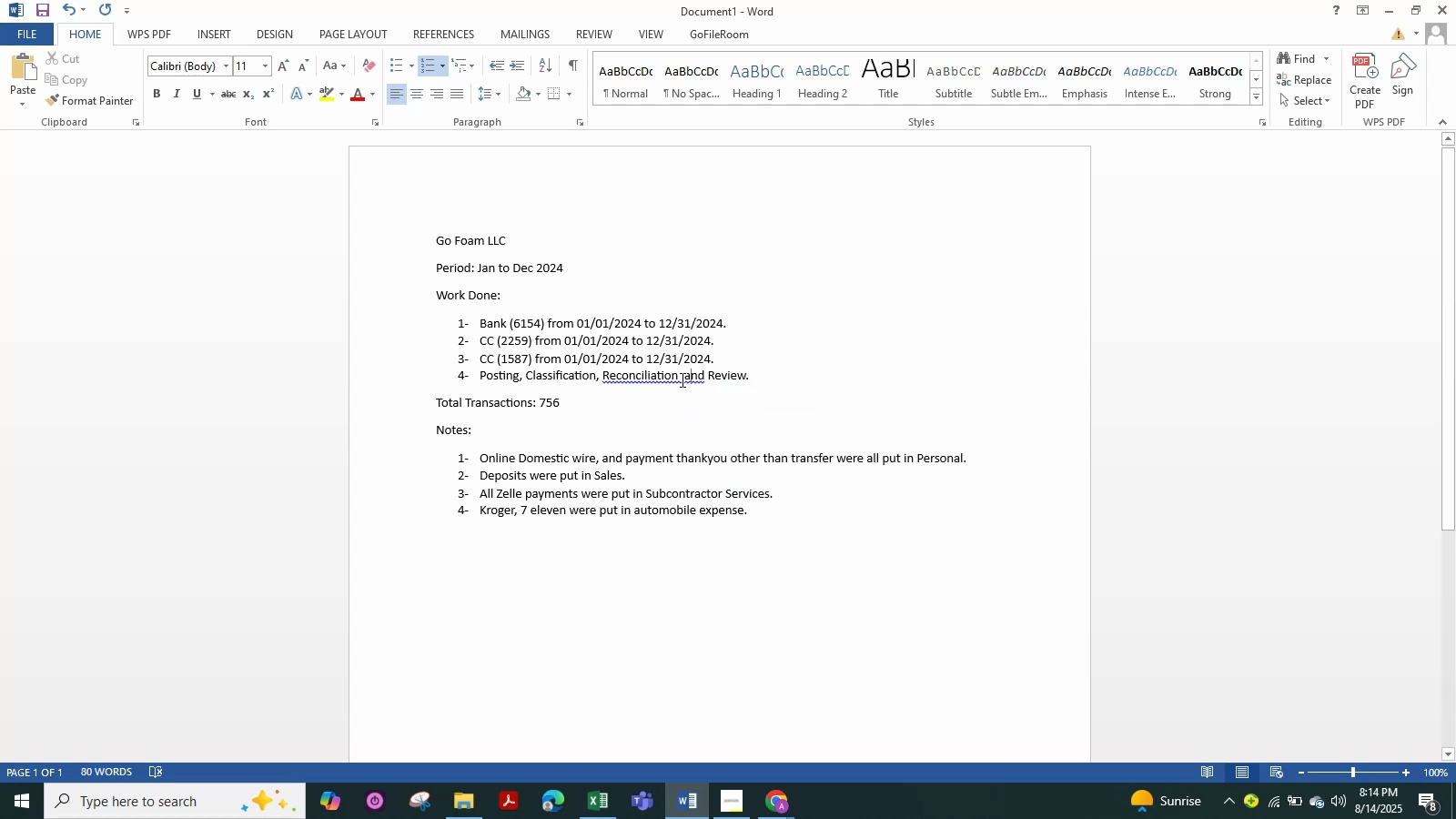 
left_click([681, 379])
 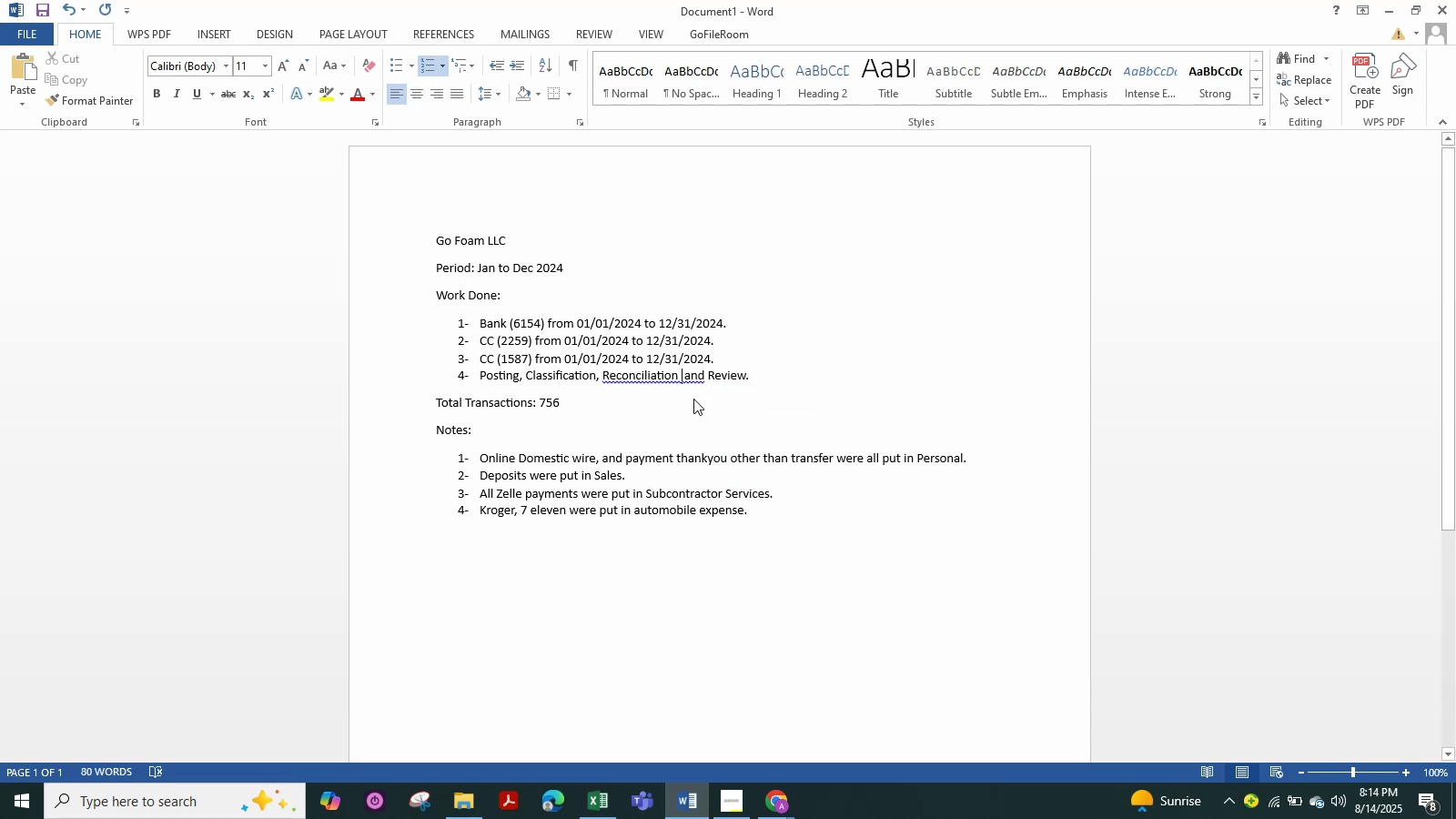 
key(Backspace)
 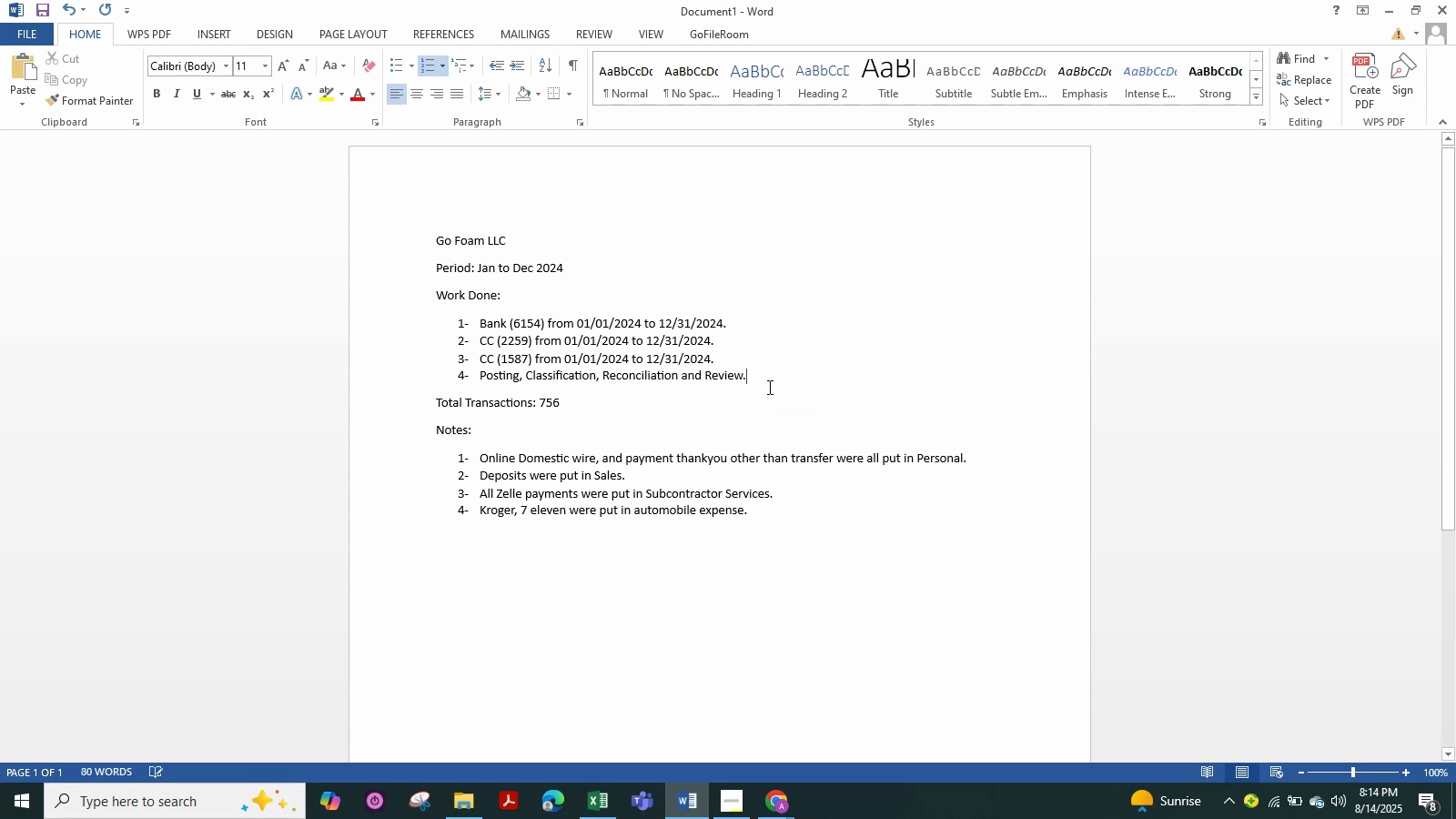 
left_click([768, 387])
 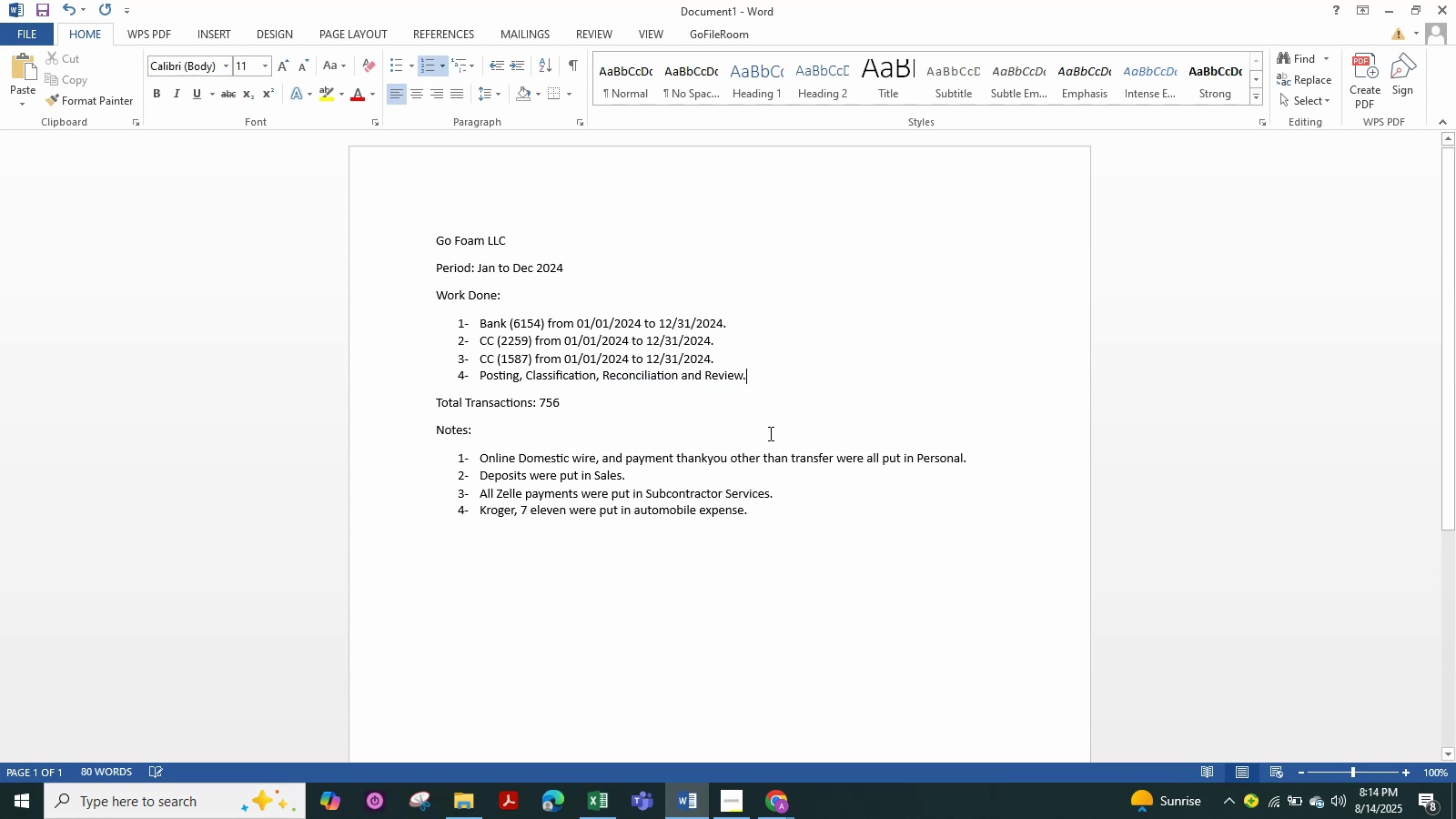 
key(Control+S)
 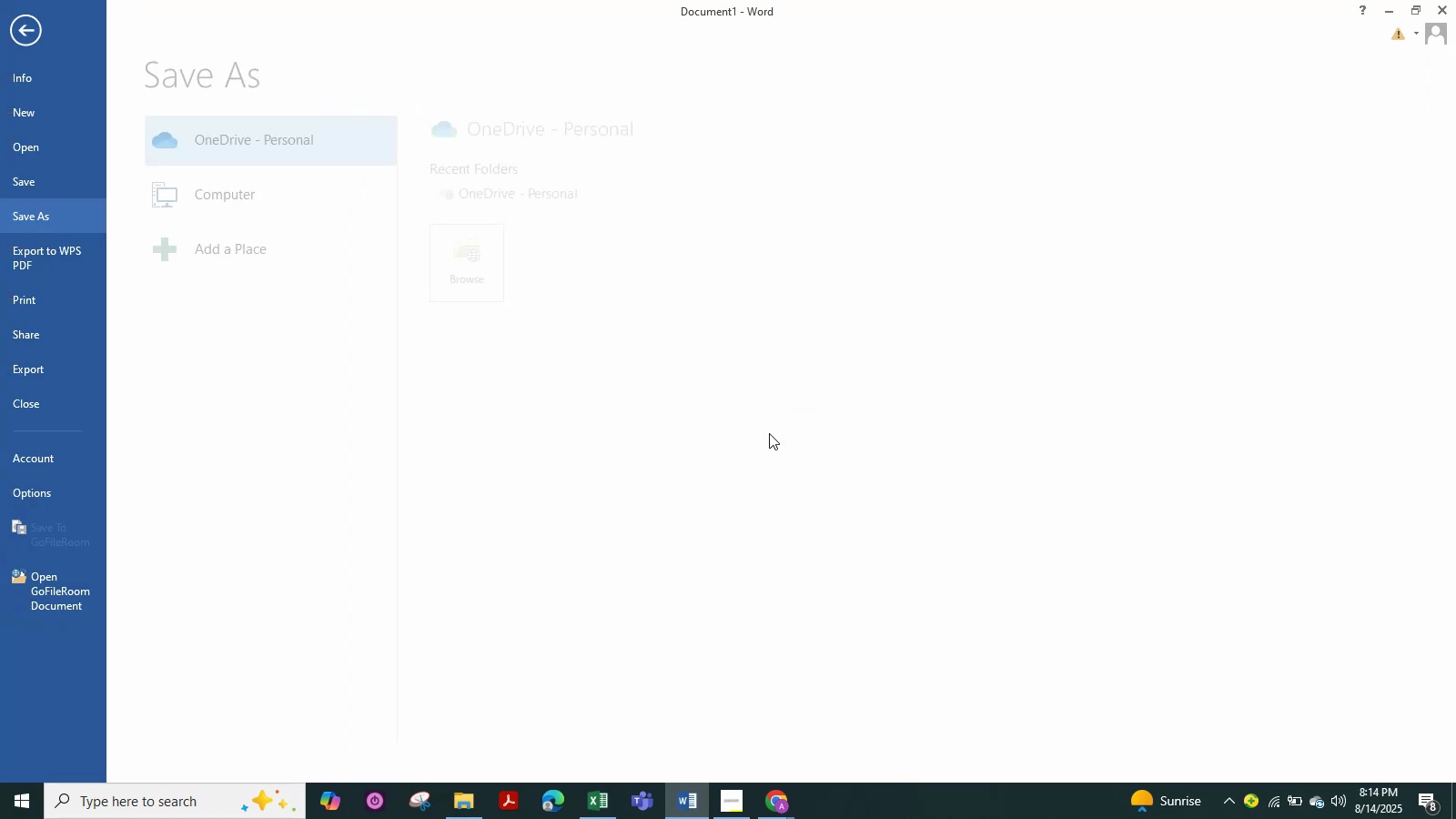 
key(Control+S)
 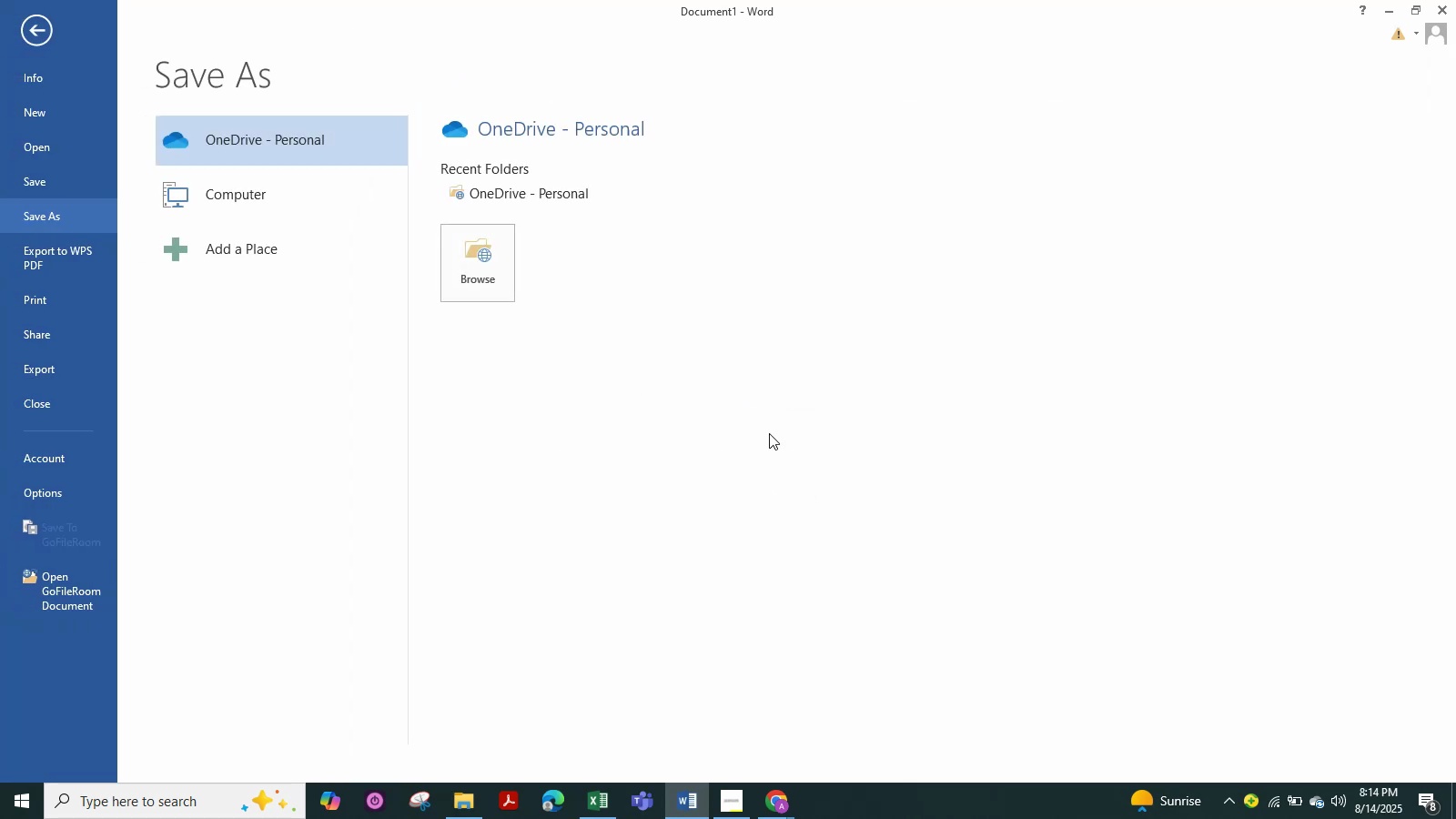 
key(Control+S)
 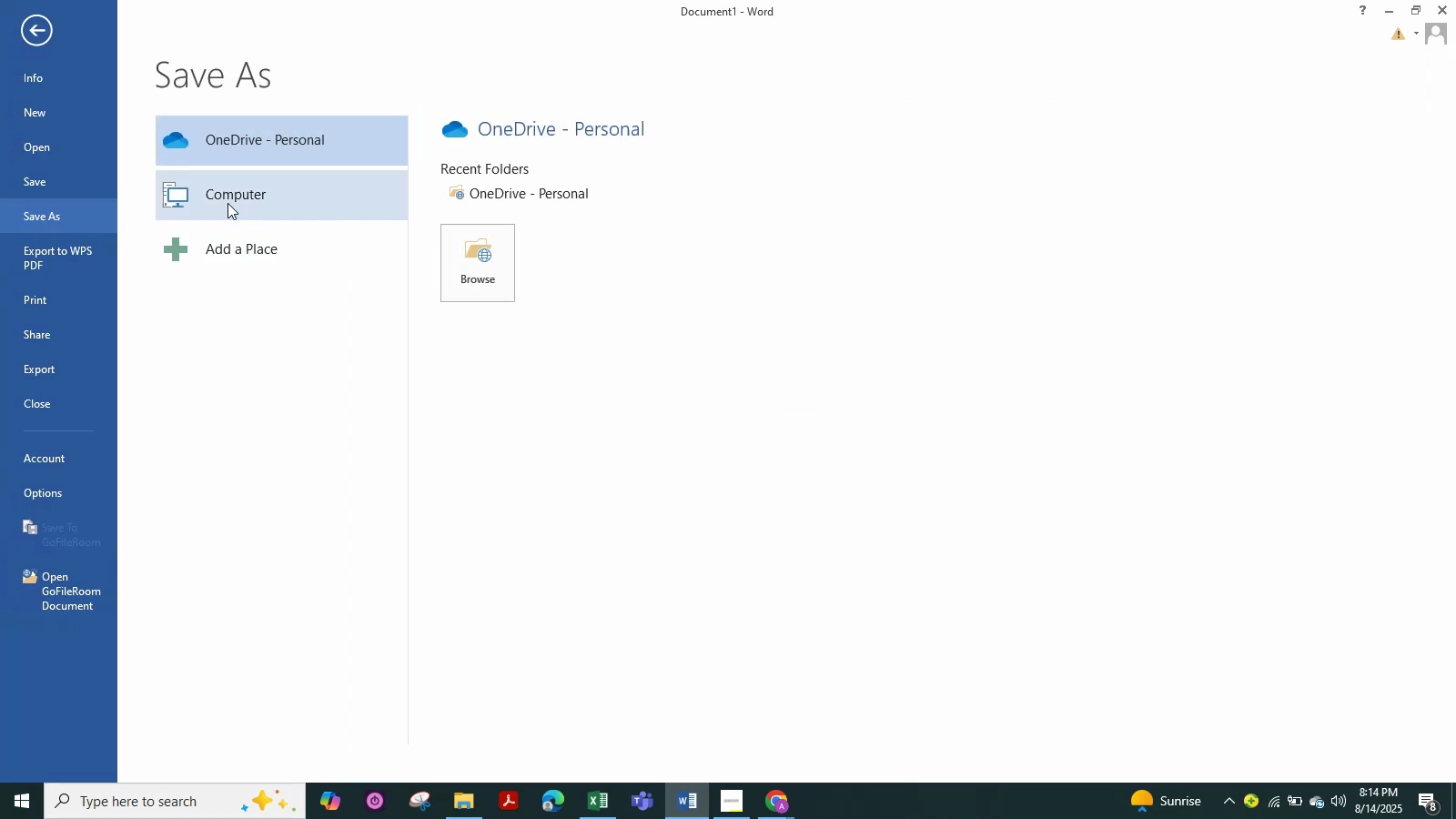 
left_click([251, 202])
 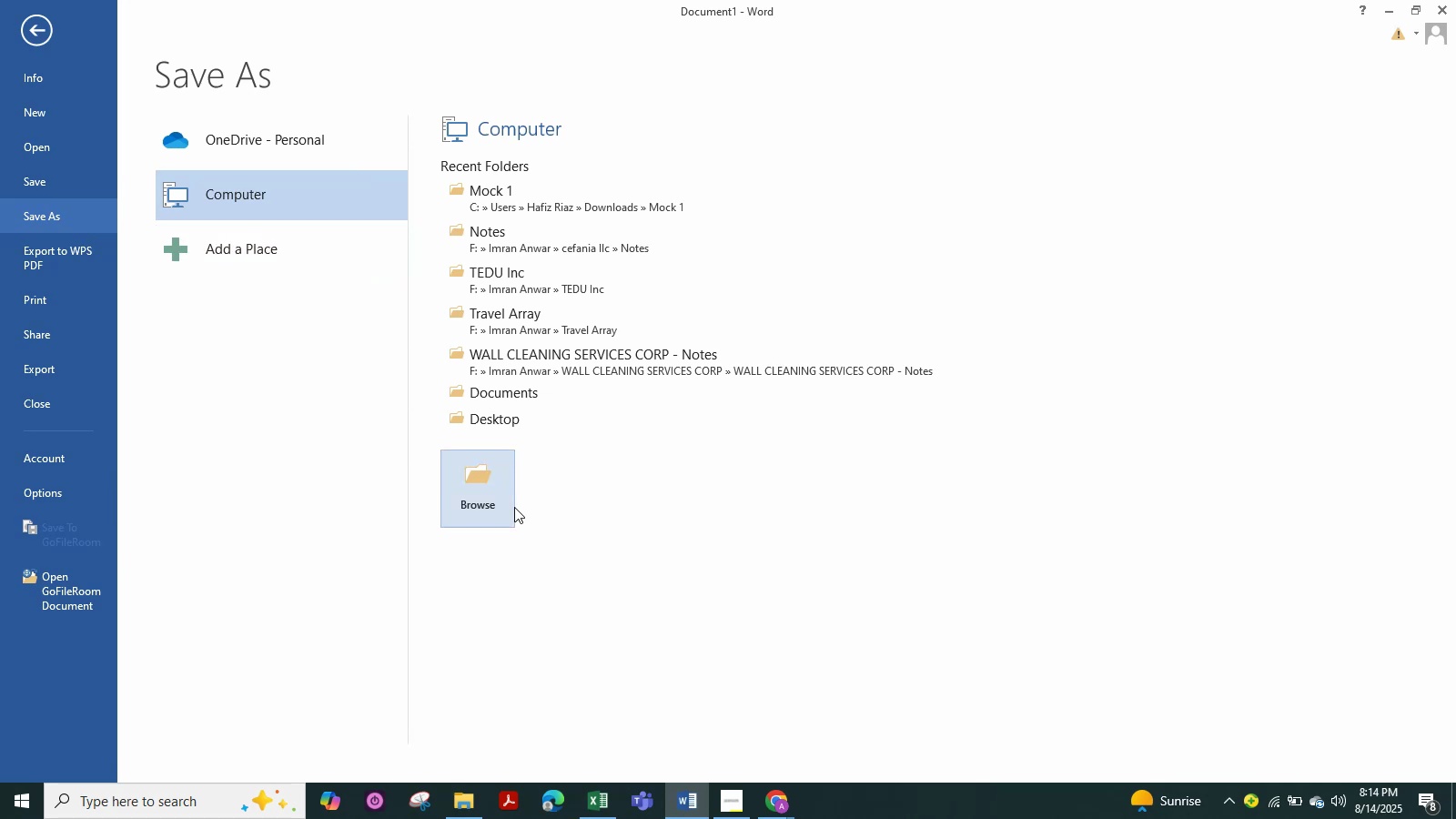 
left_click([514, 507])
 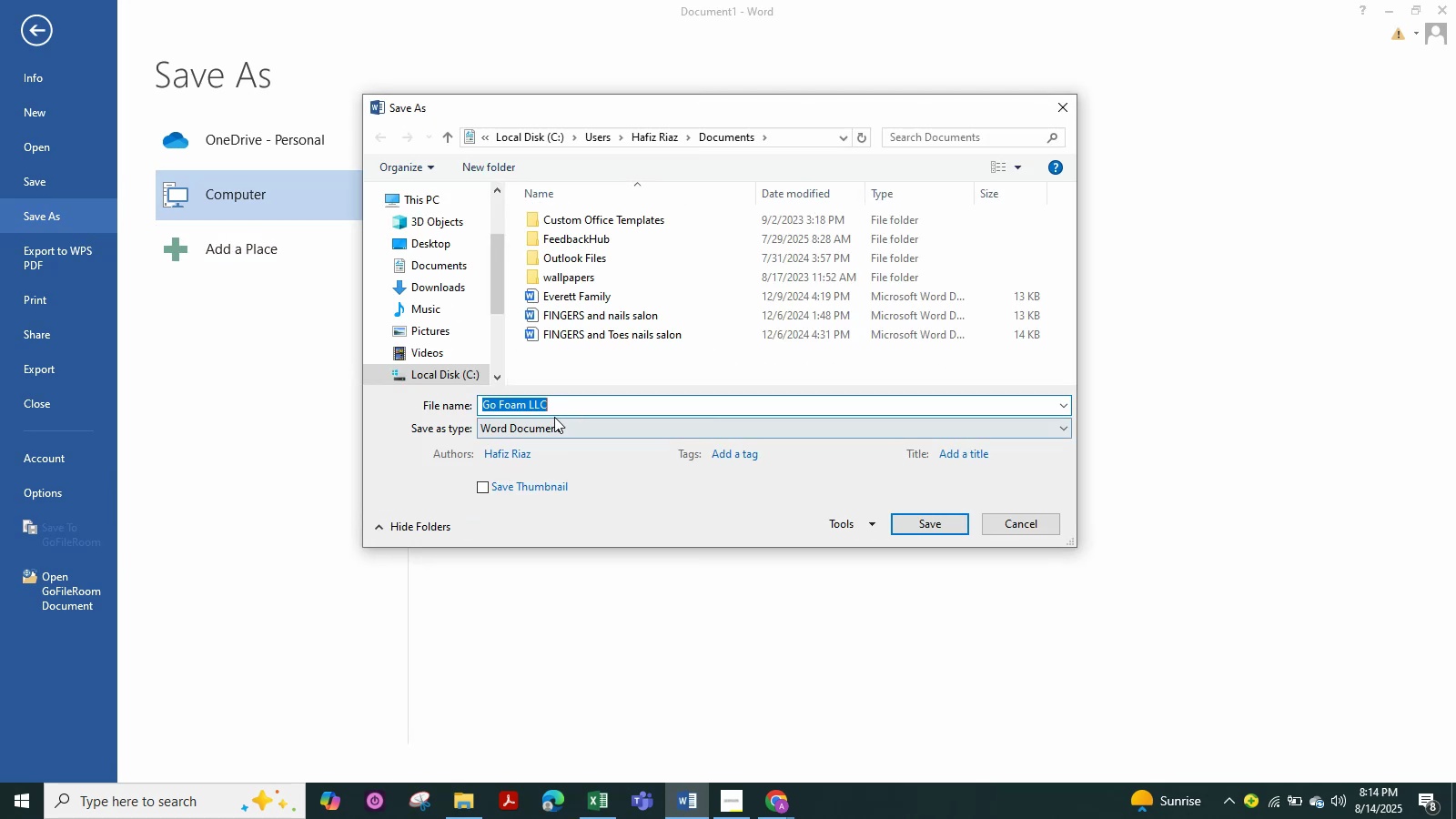 
left_click([557, 433])
 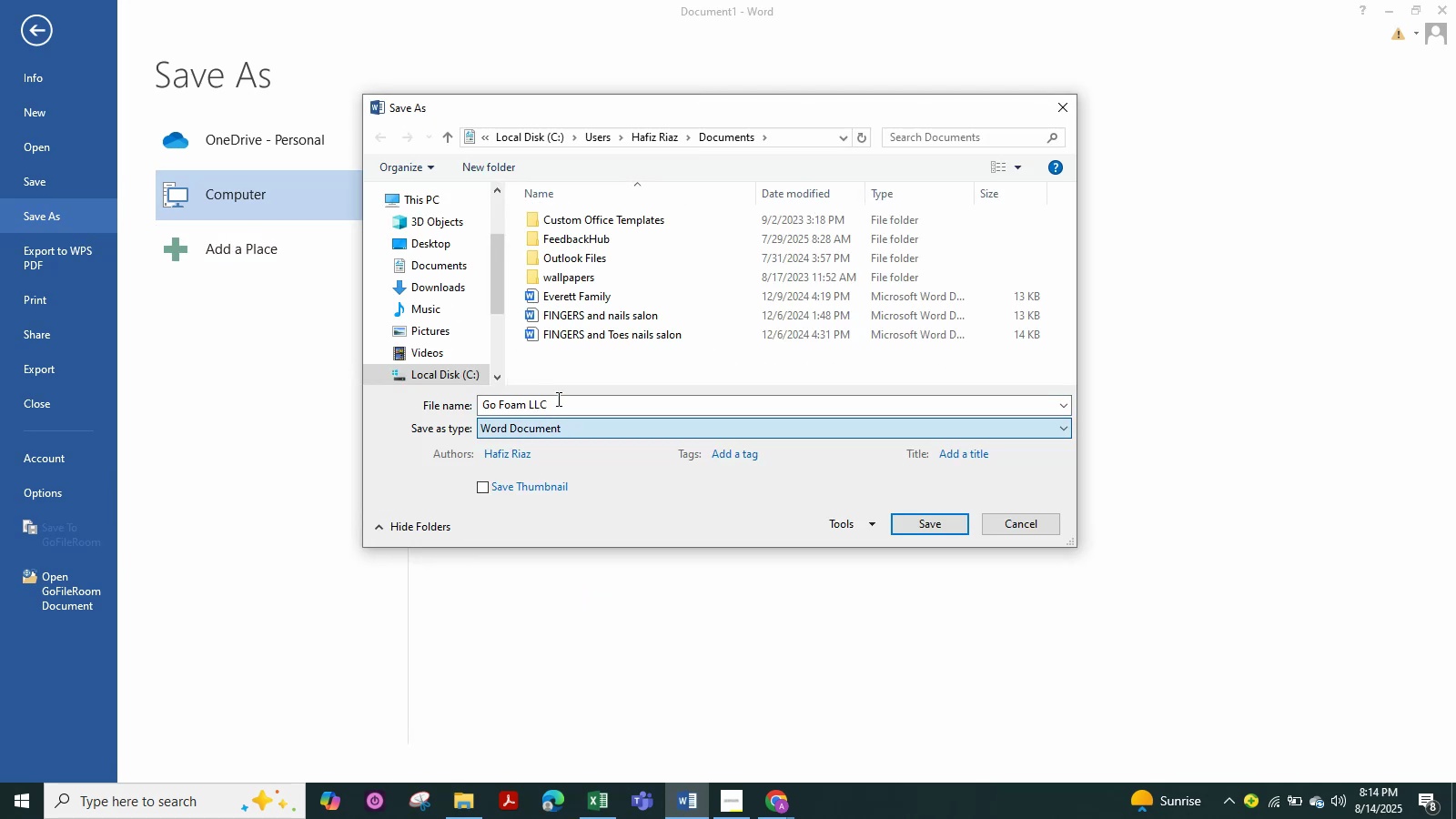 
left_click([557, 399])
 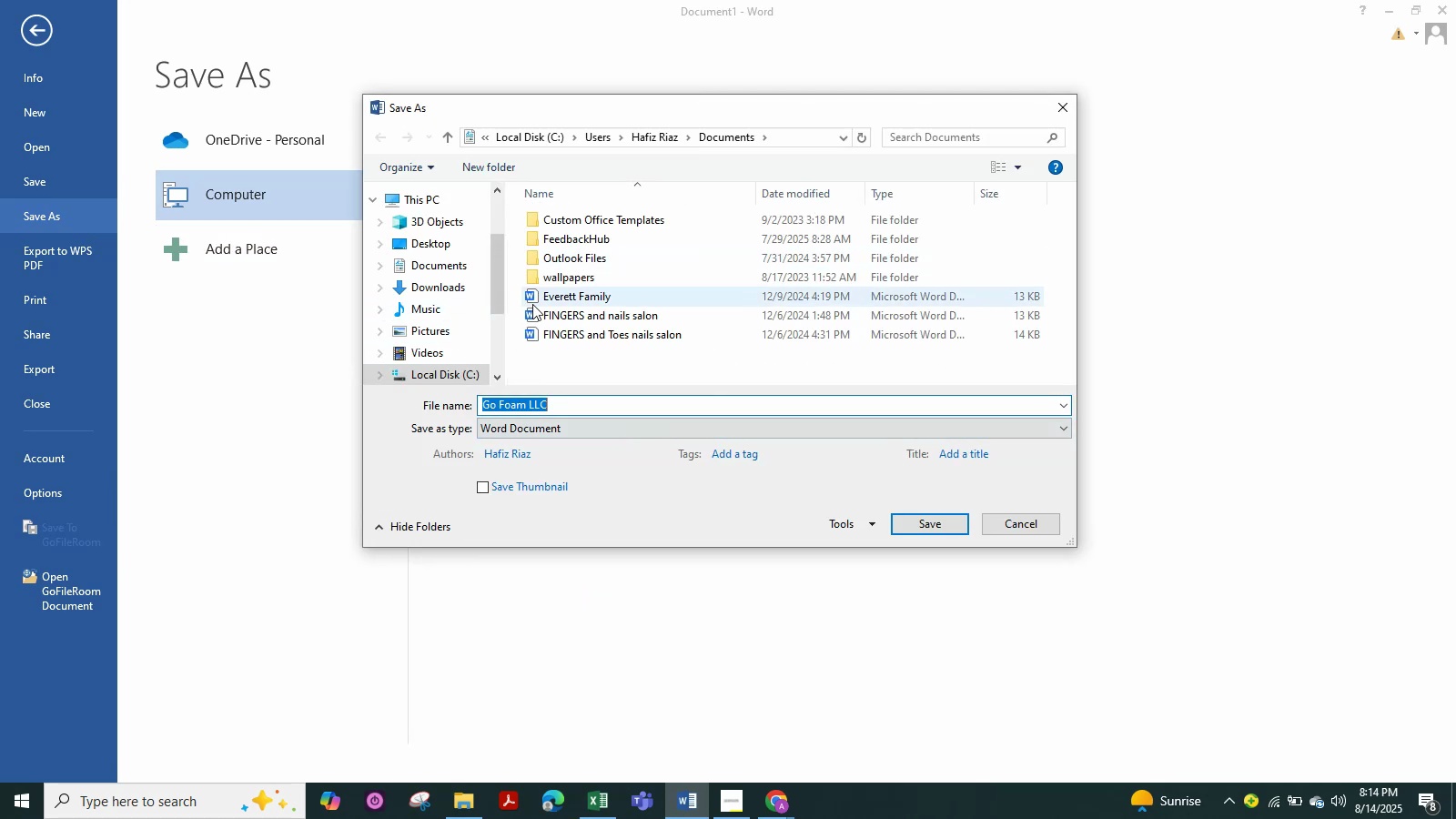 
double_click([447, 288])
 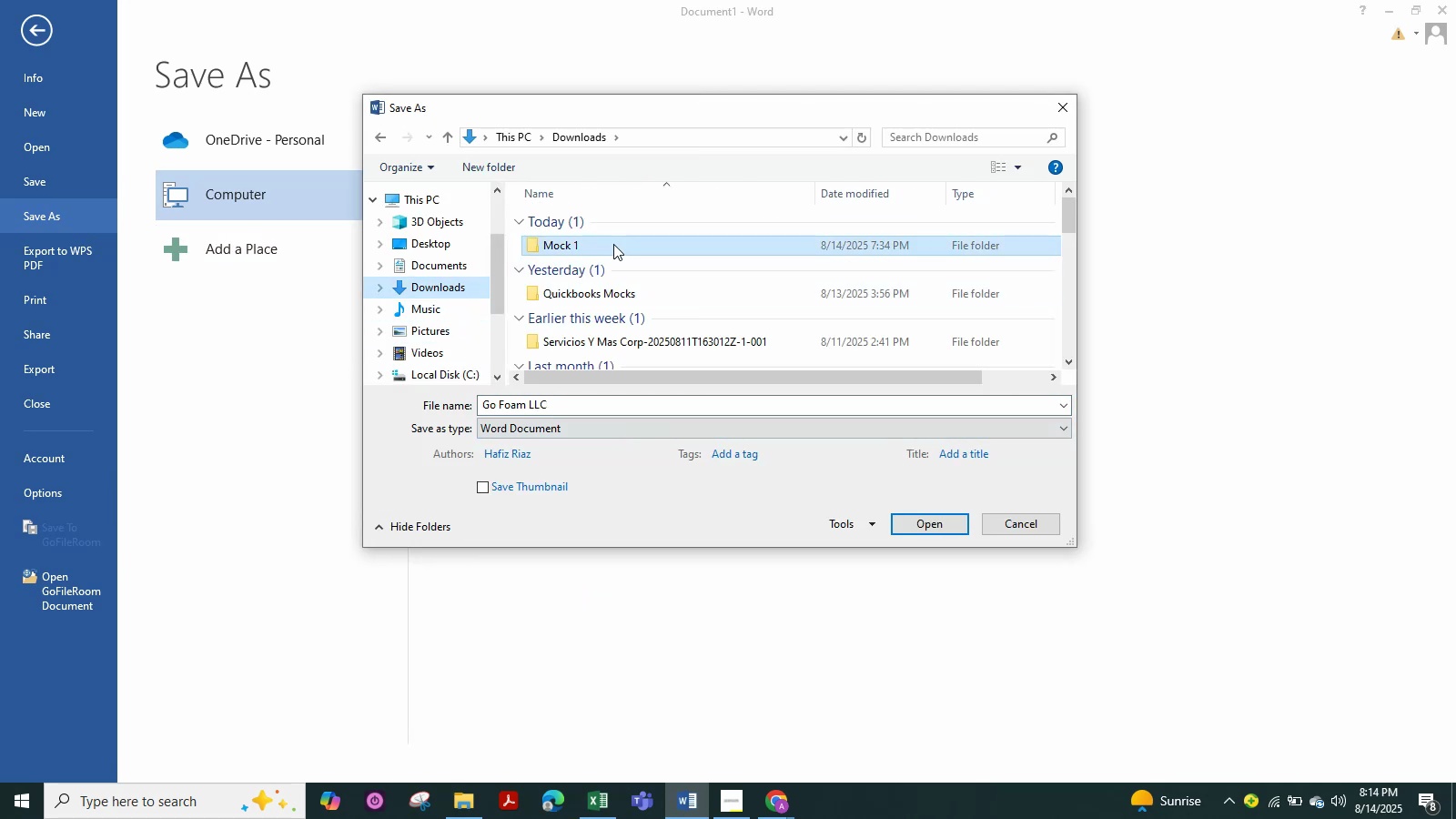 
double_click([613, 244])
 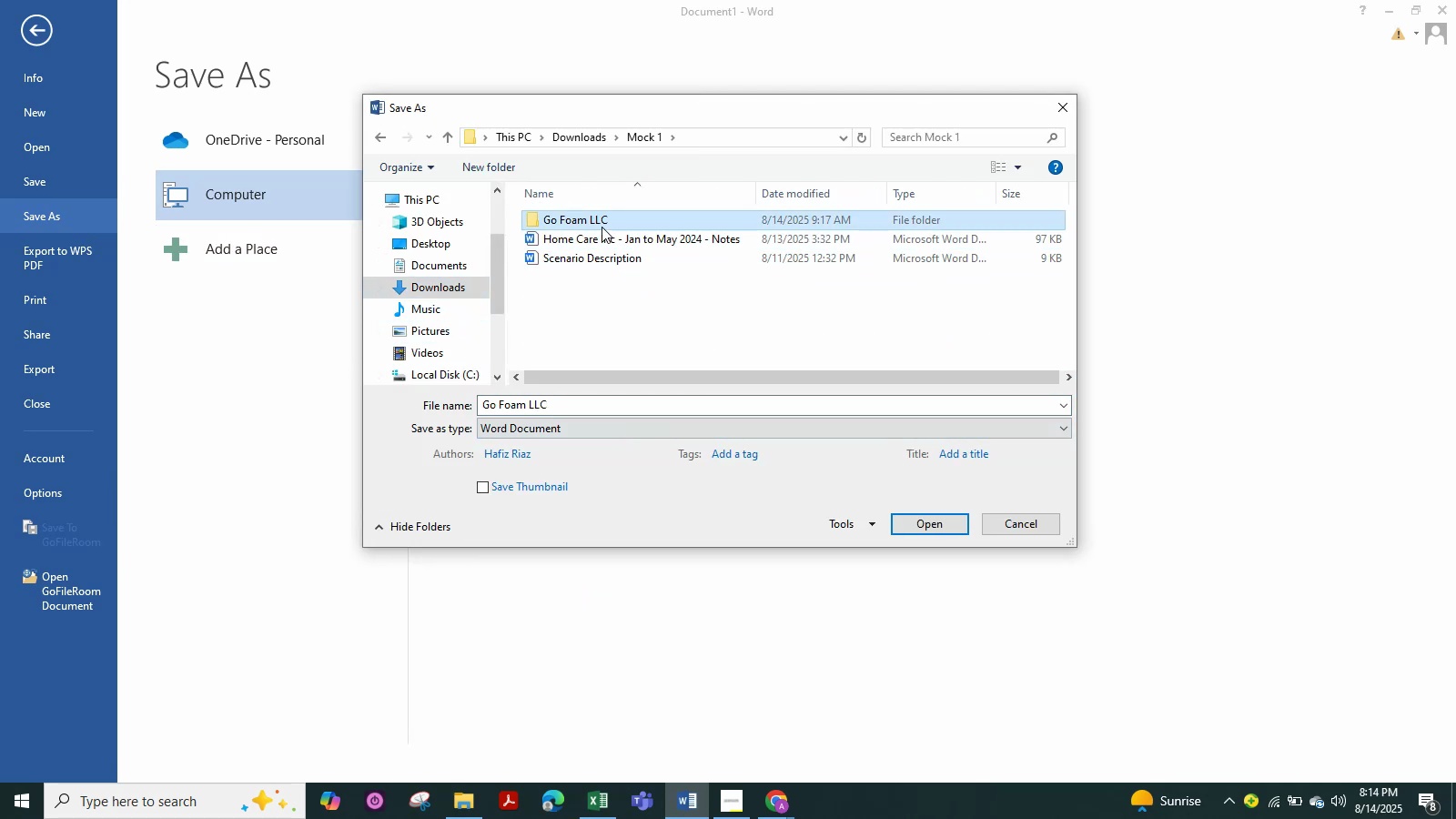 
double_click([602, 227])
 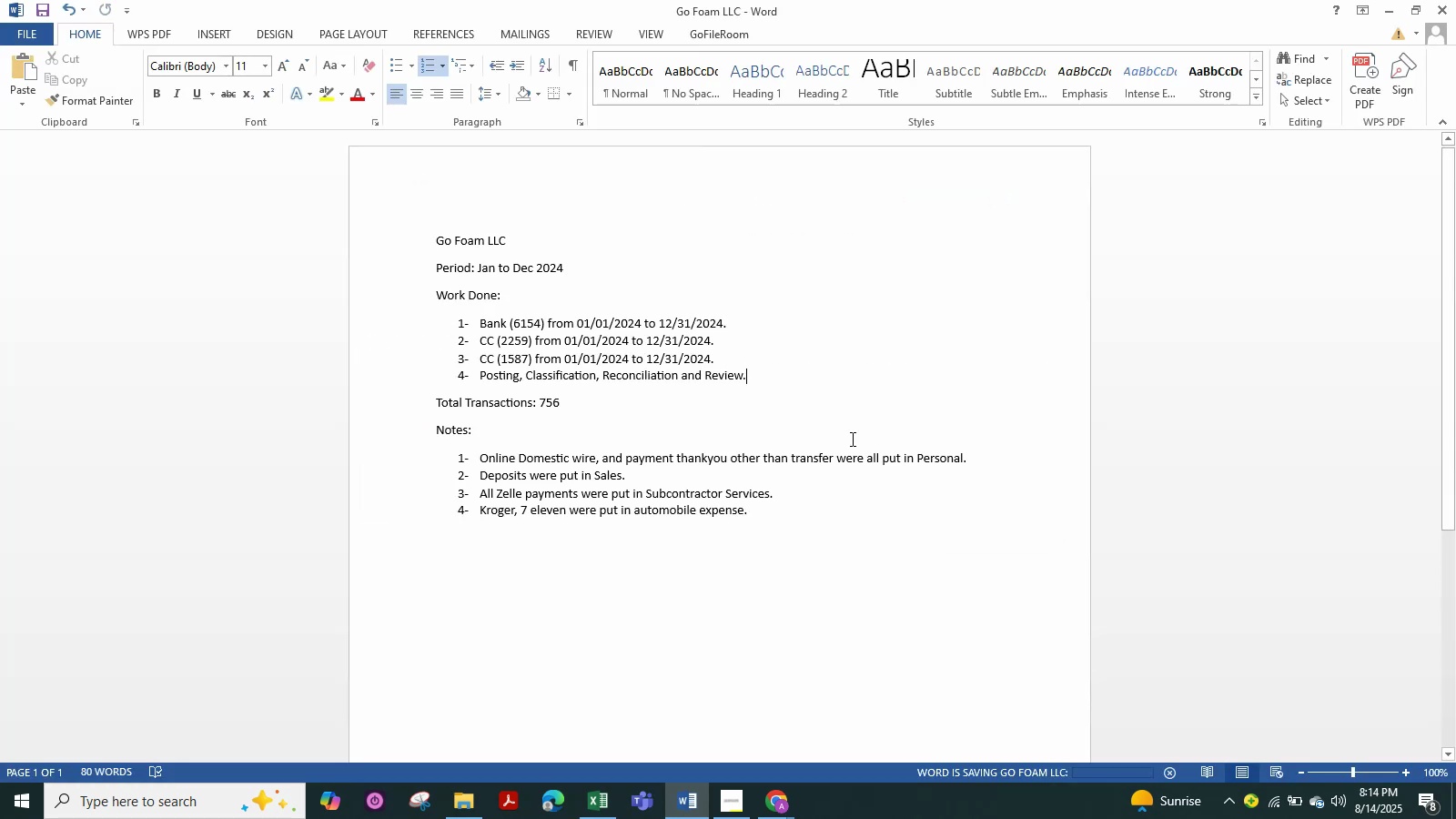 
left_click([891, 410])
 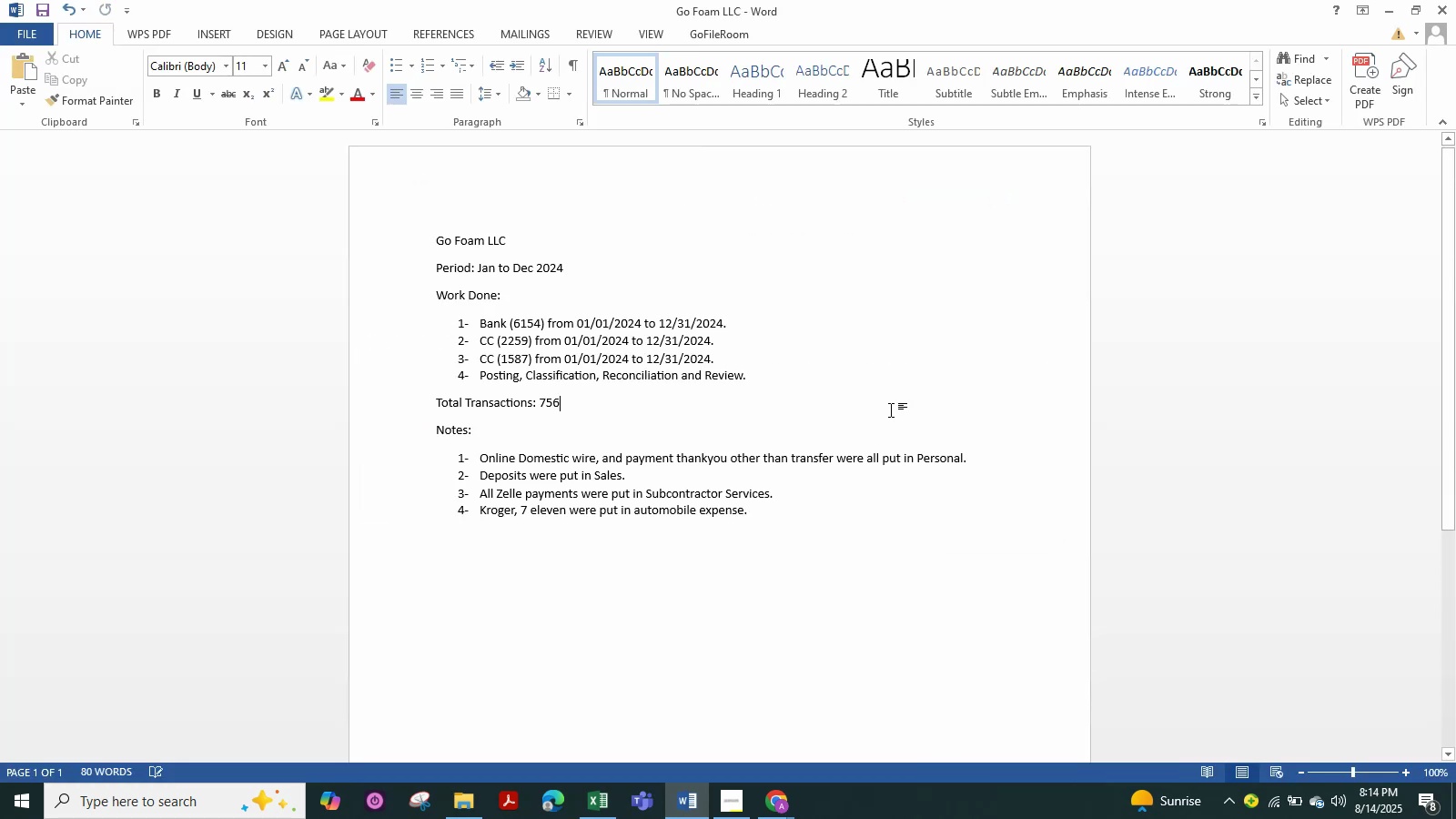 
key(Control+S)
 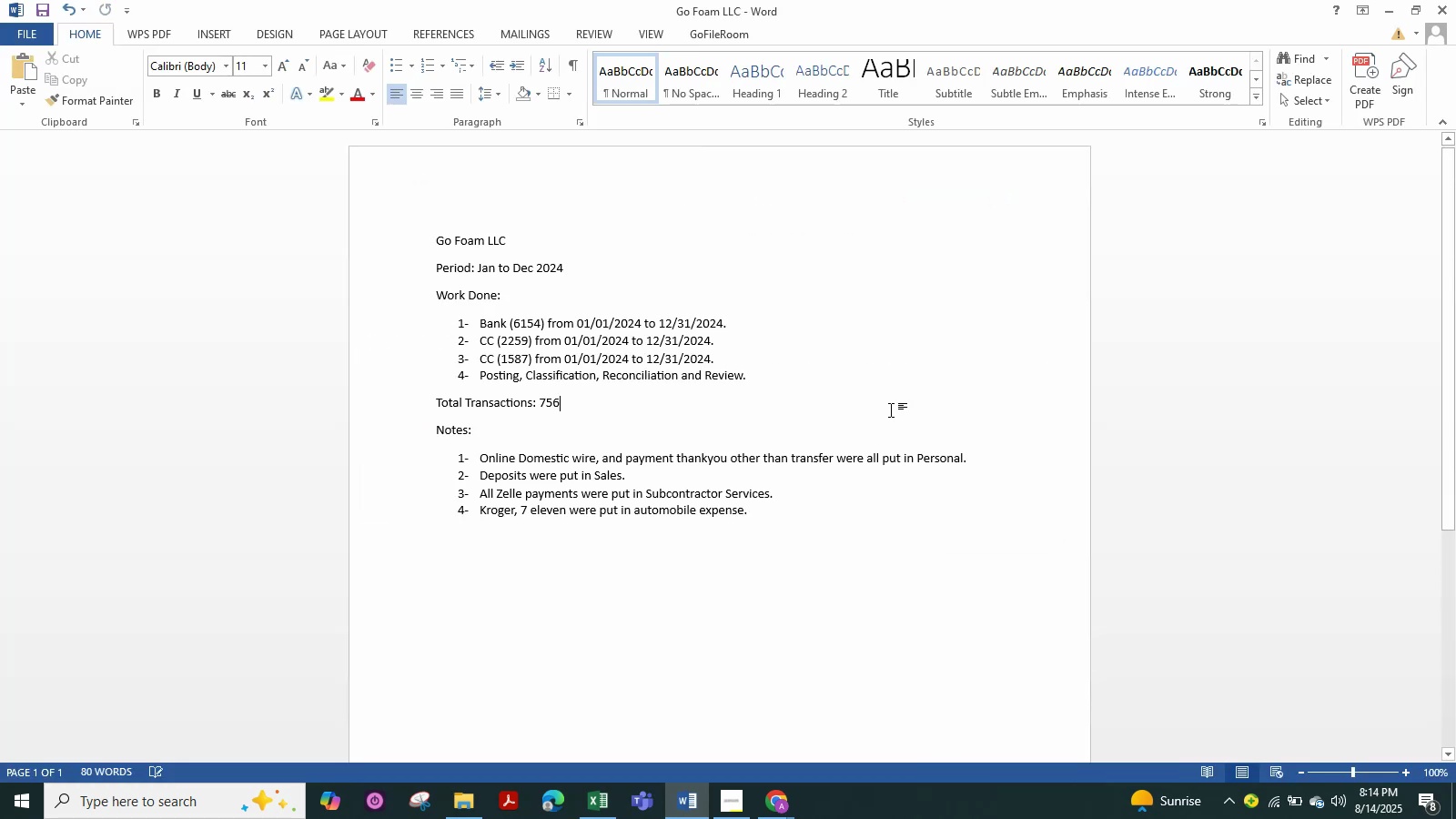 